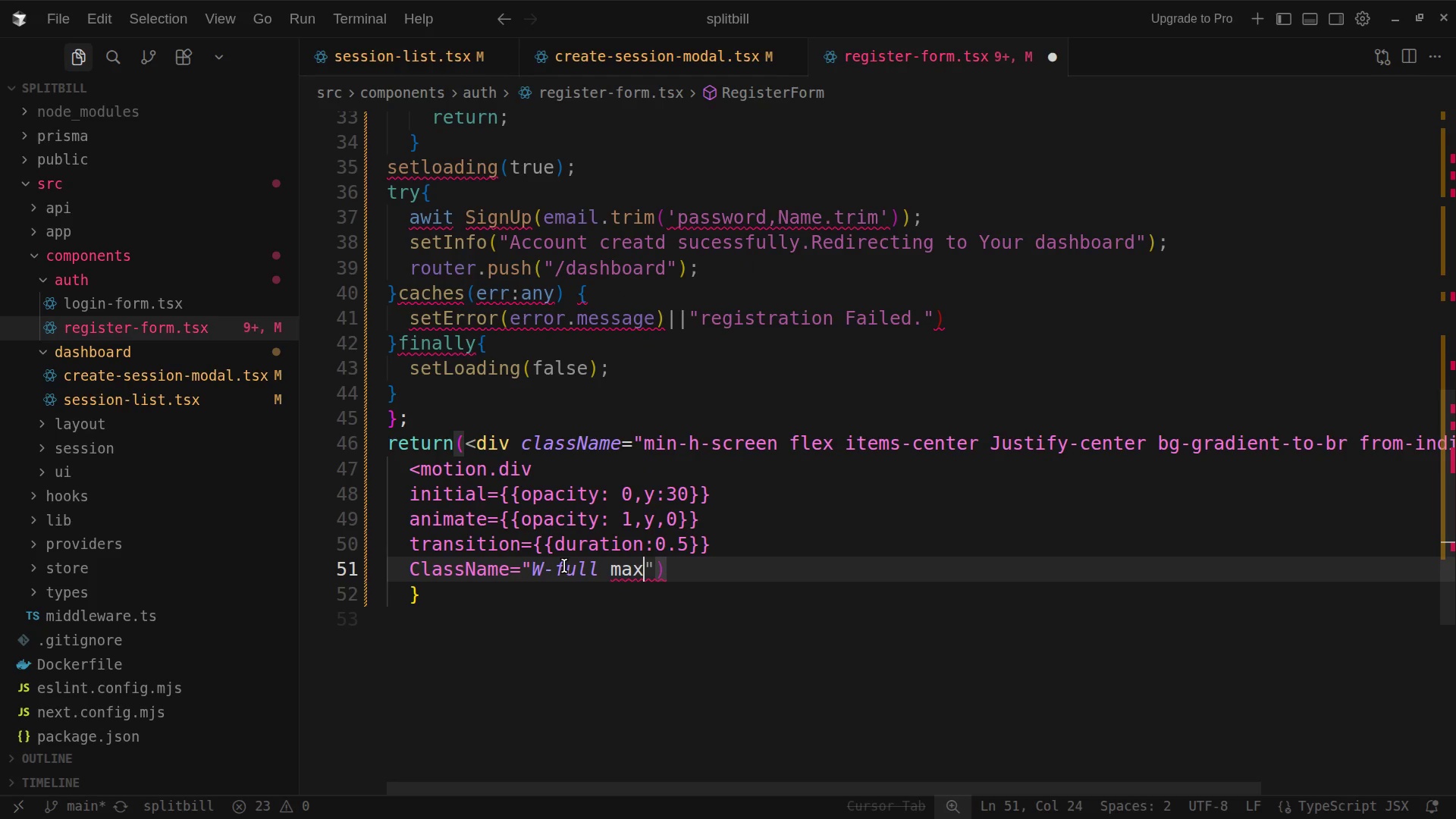 
key(Minus)
 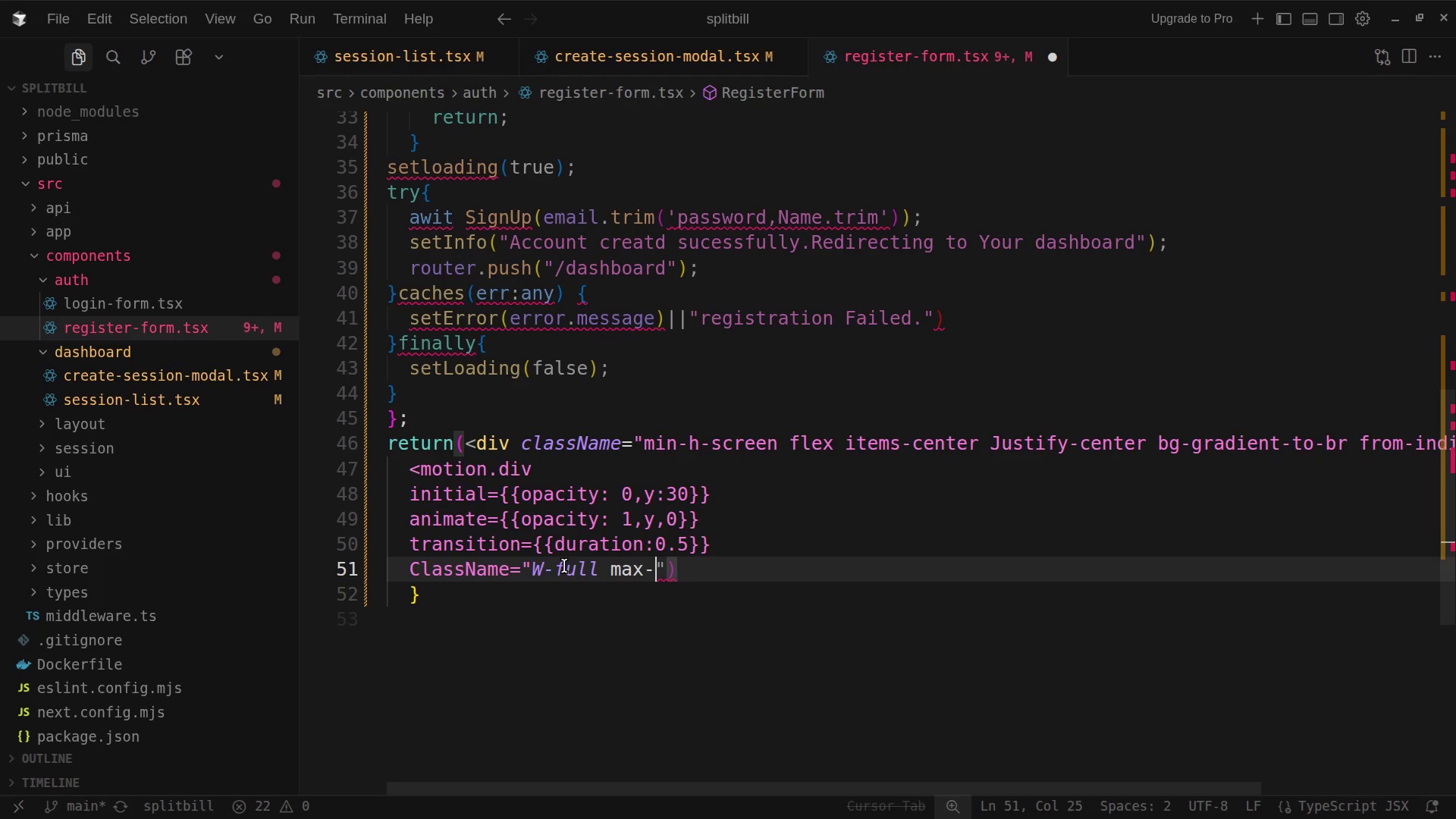 
wait(12.64)
 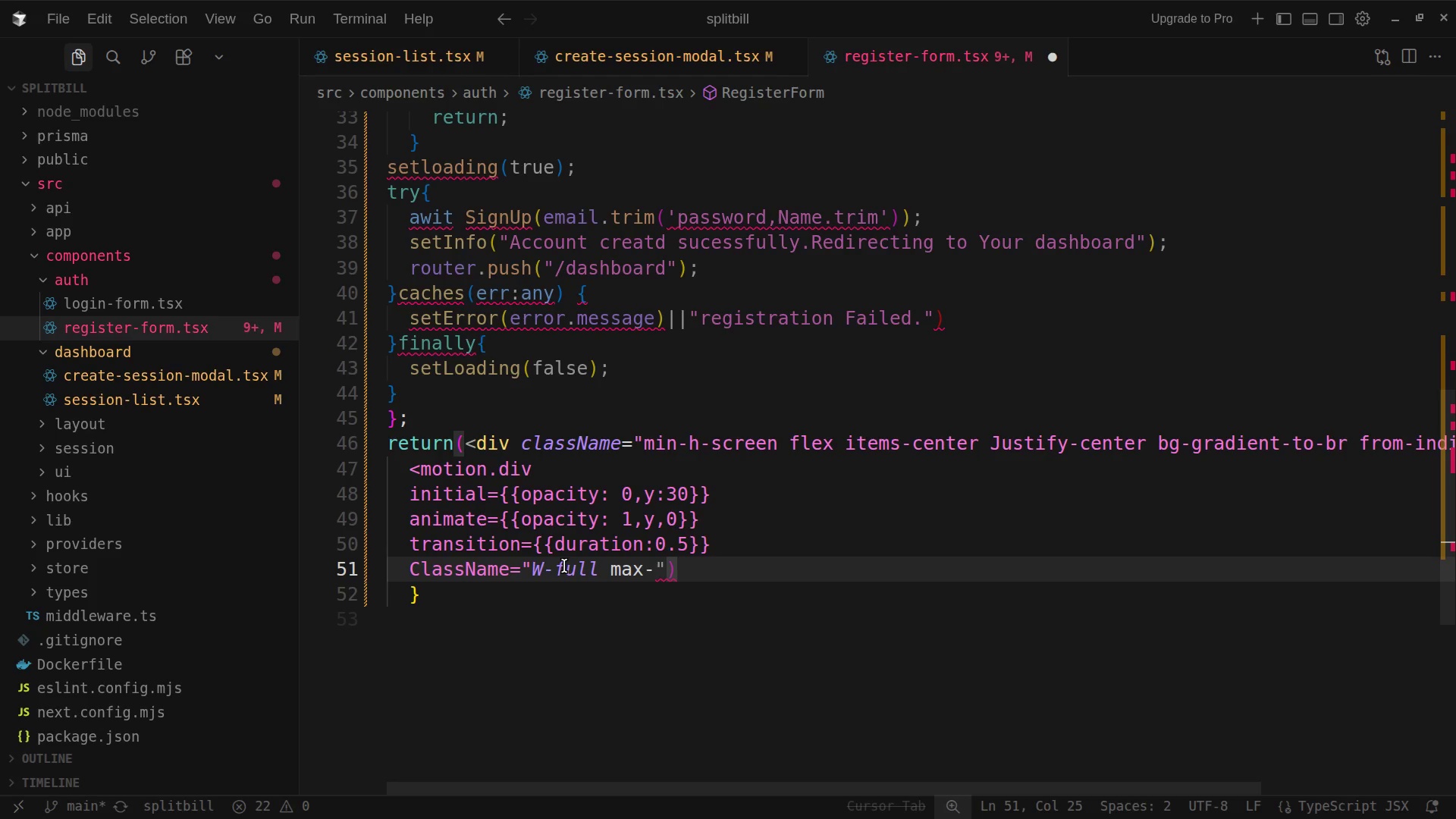 
type(W-md)
 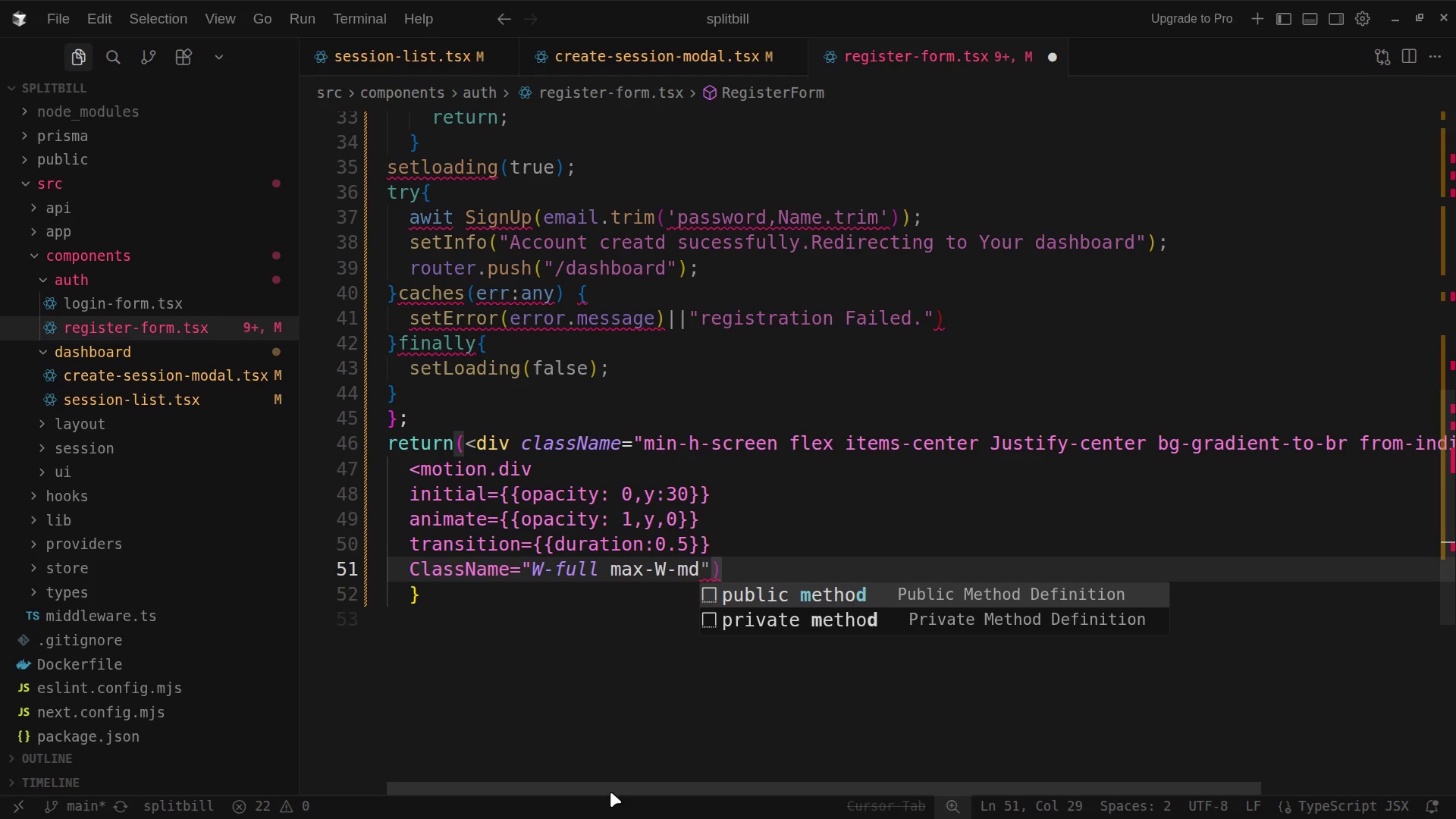 
wait(5.12)
 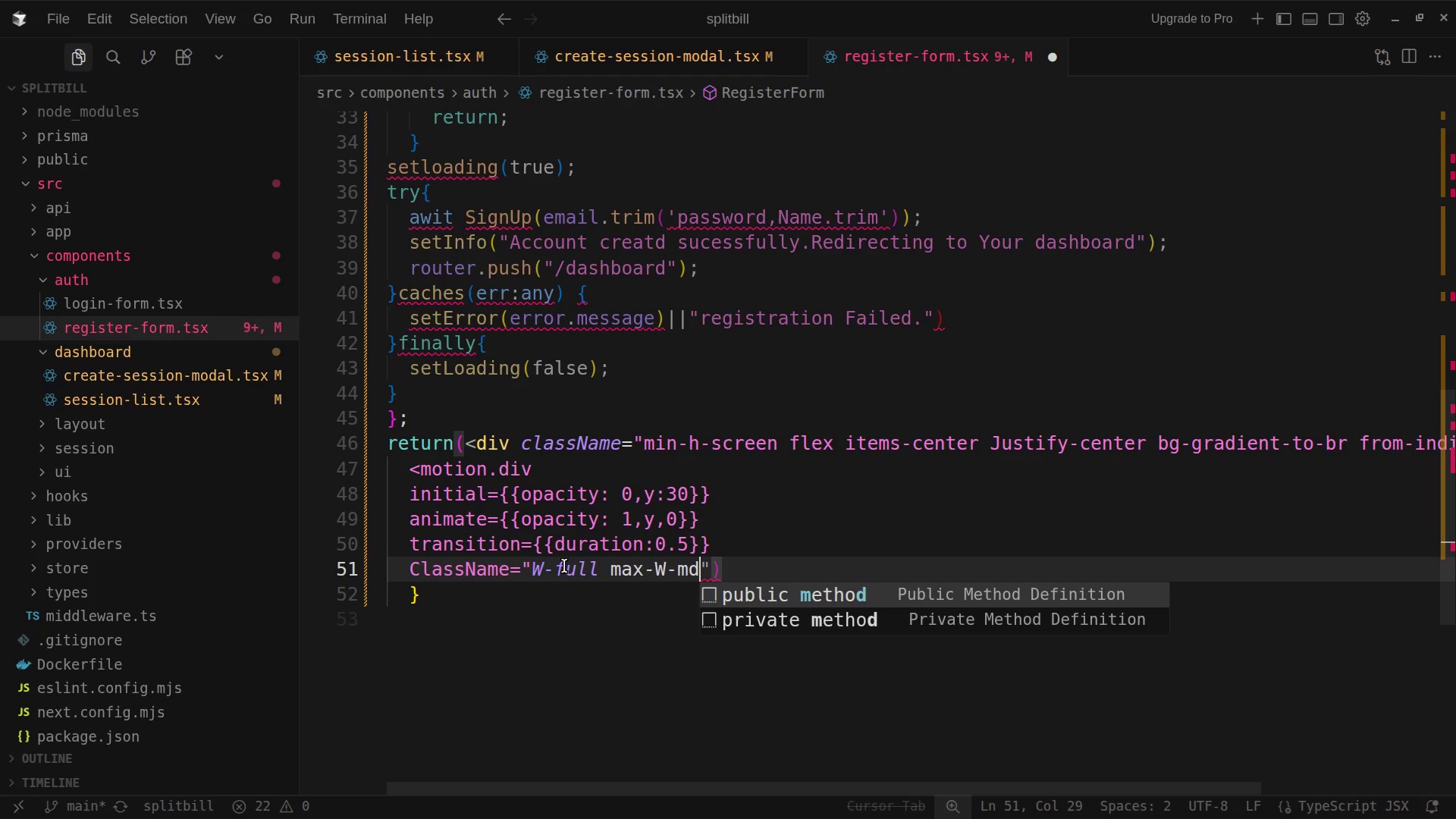 
mouse_move([720, 576])
 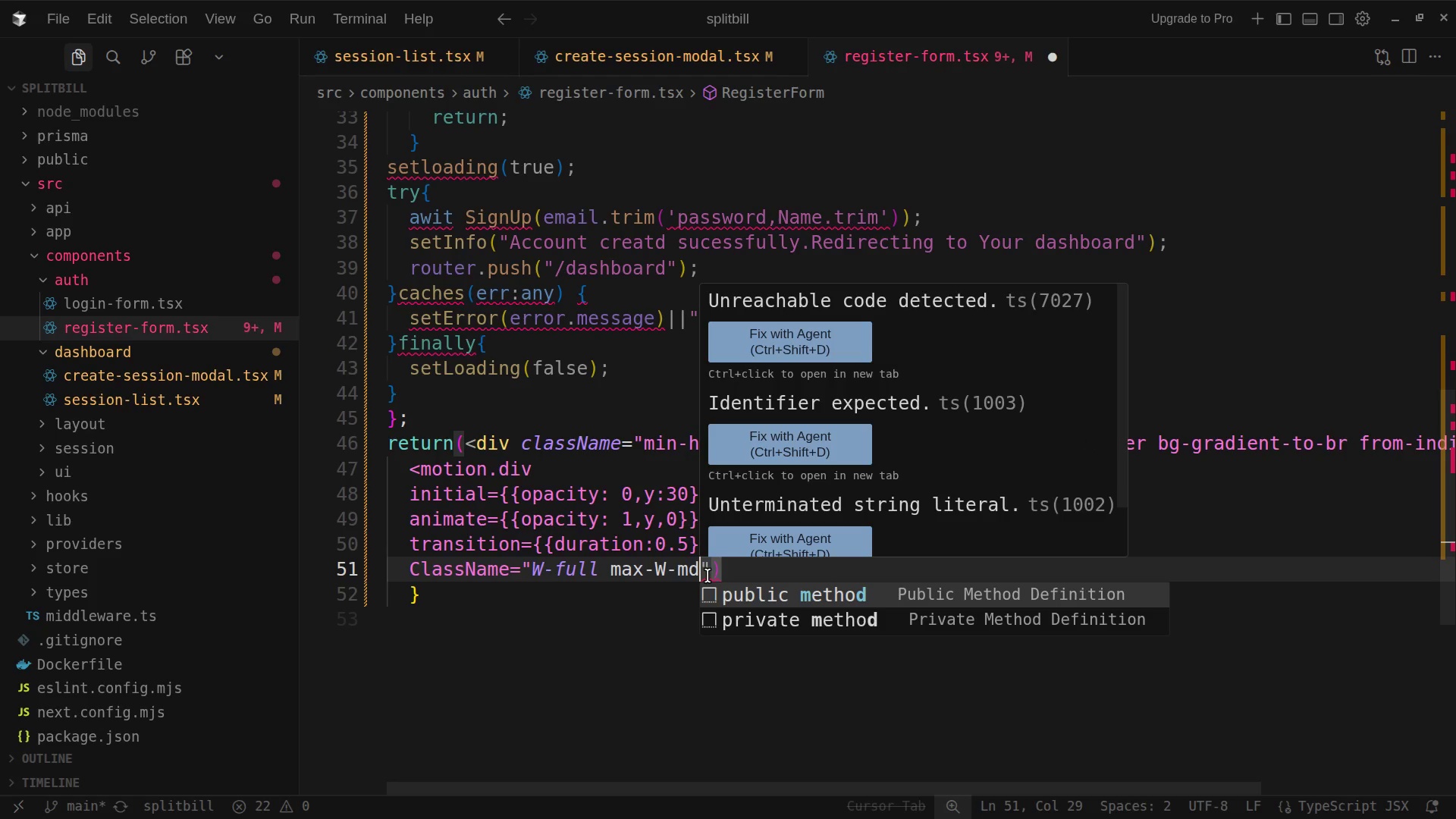 
left_click([708, 576])
 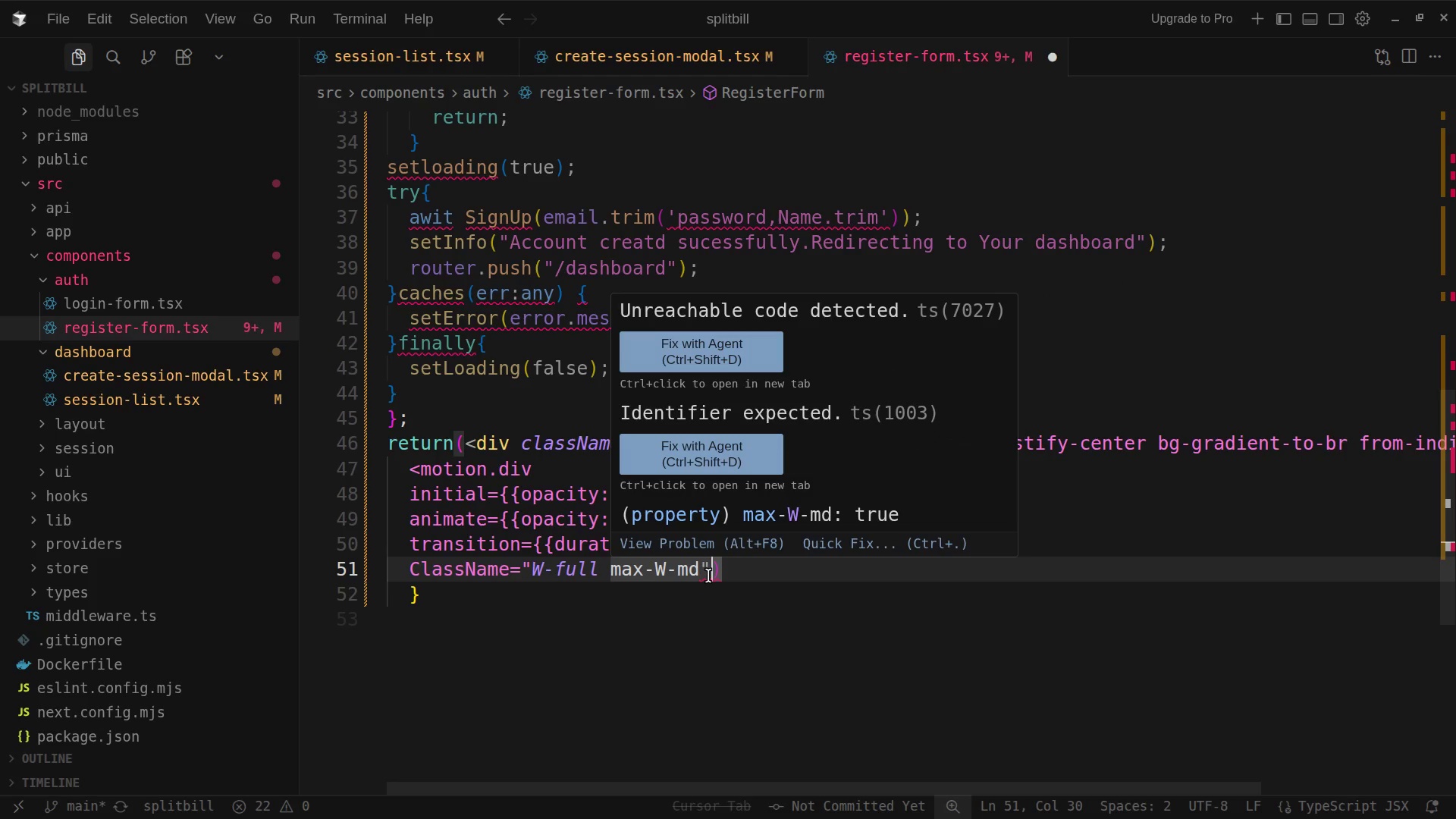 
key(Shift+Period)
 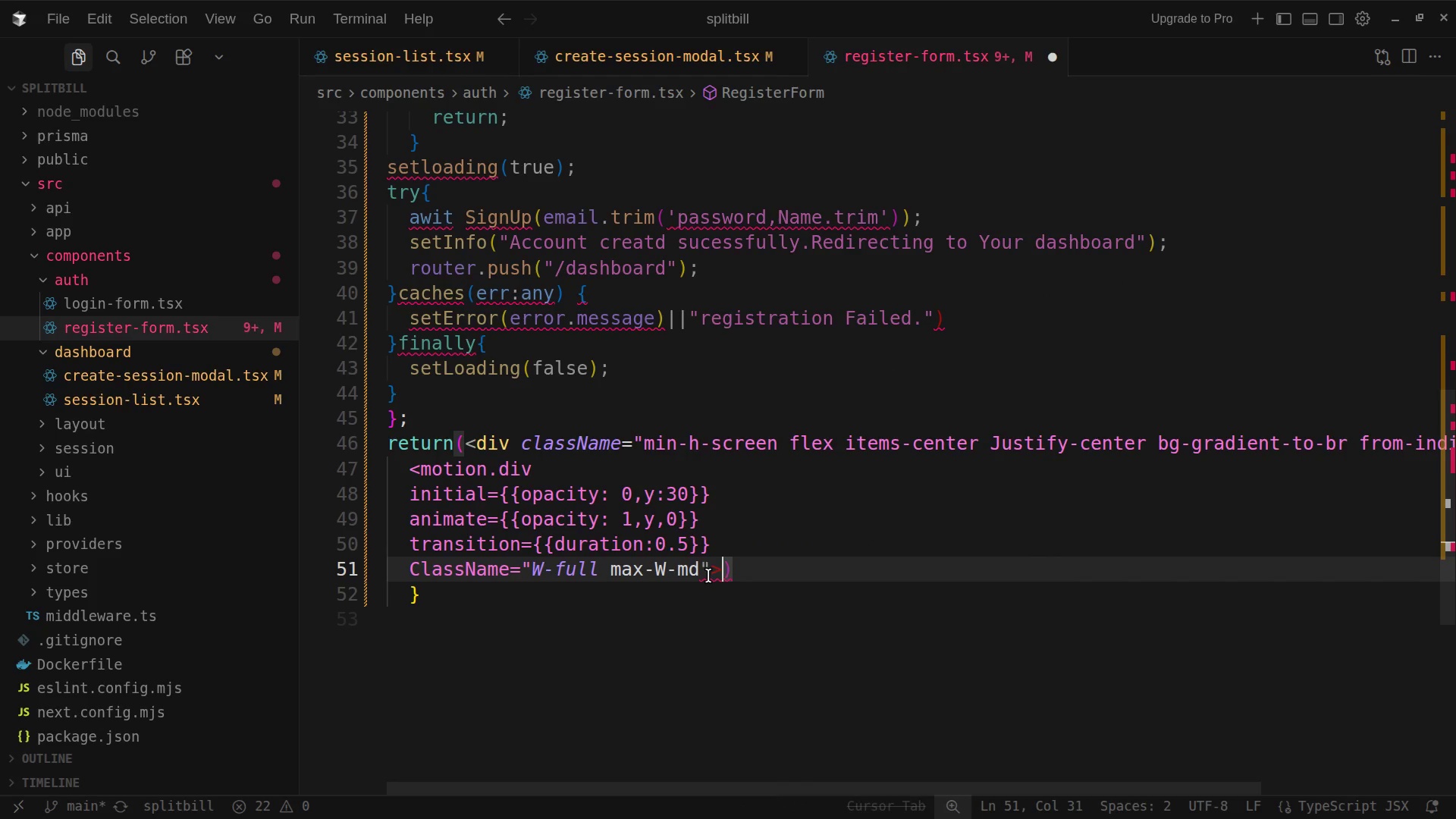 
wait(5.5)
 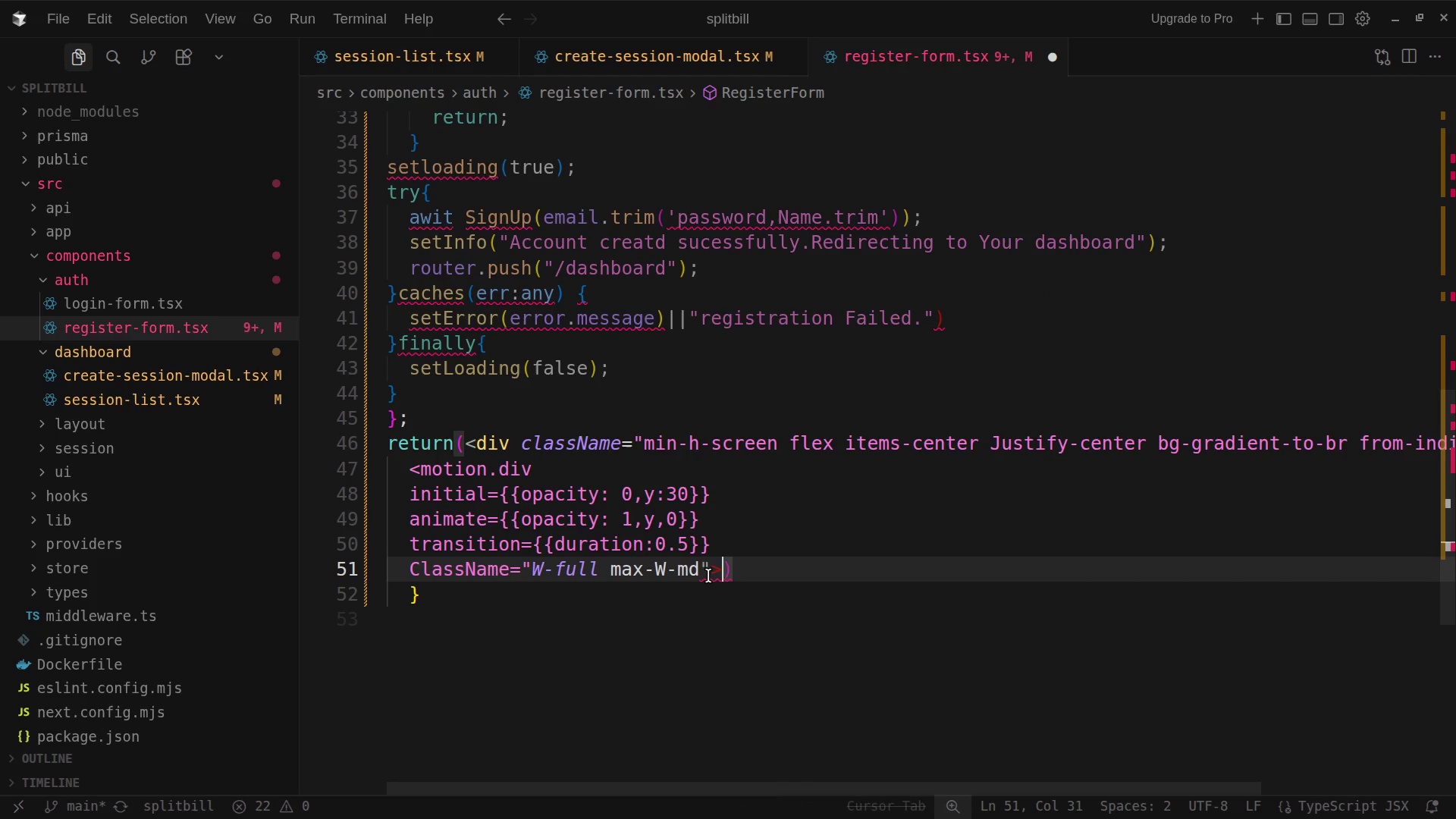 
key(Enter)
 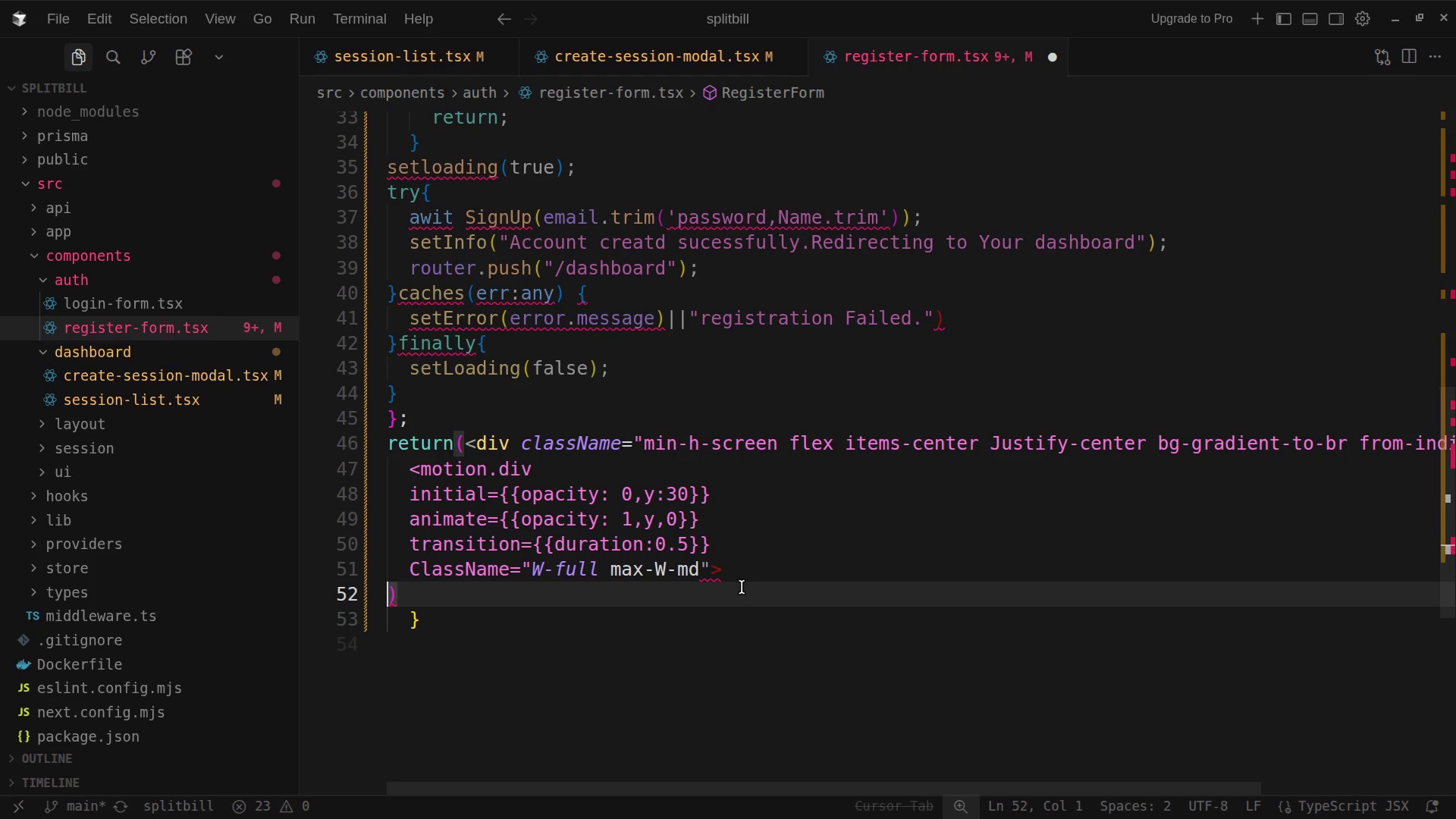 
wait(23.14)
 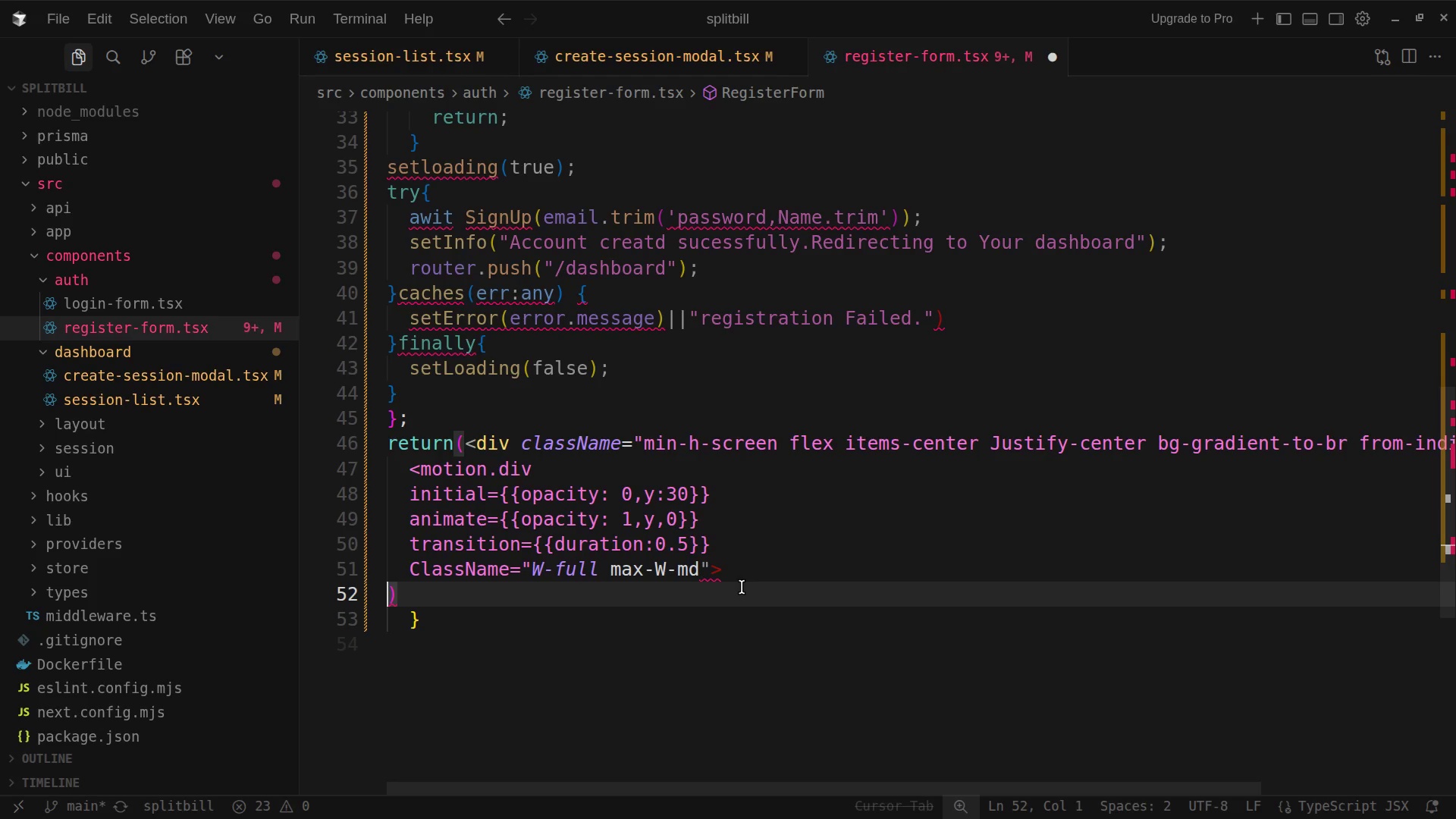 
left_click([709, 566])
 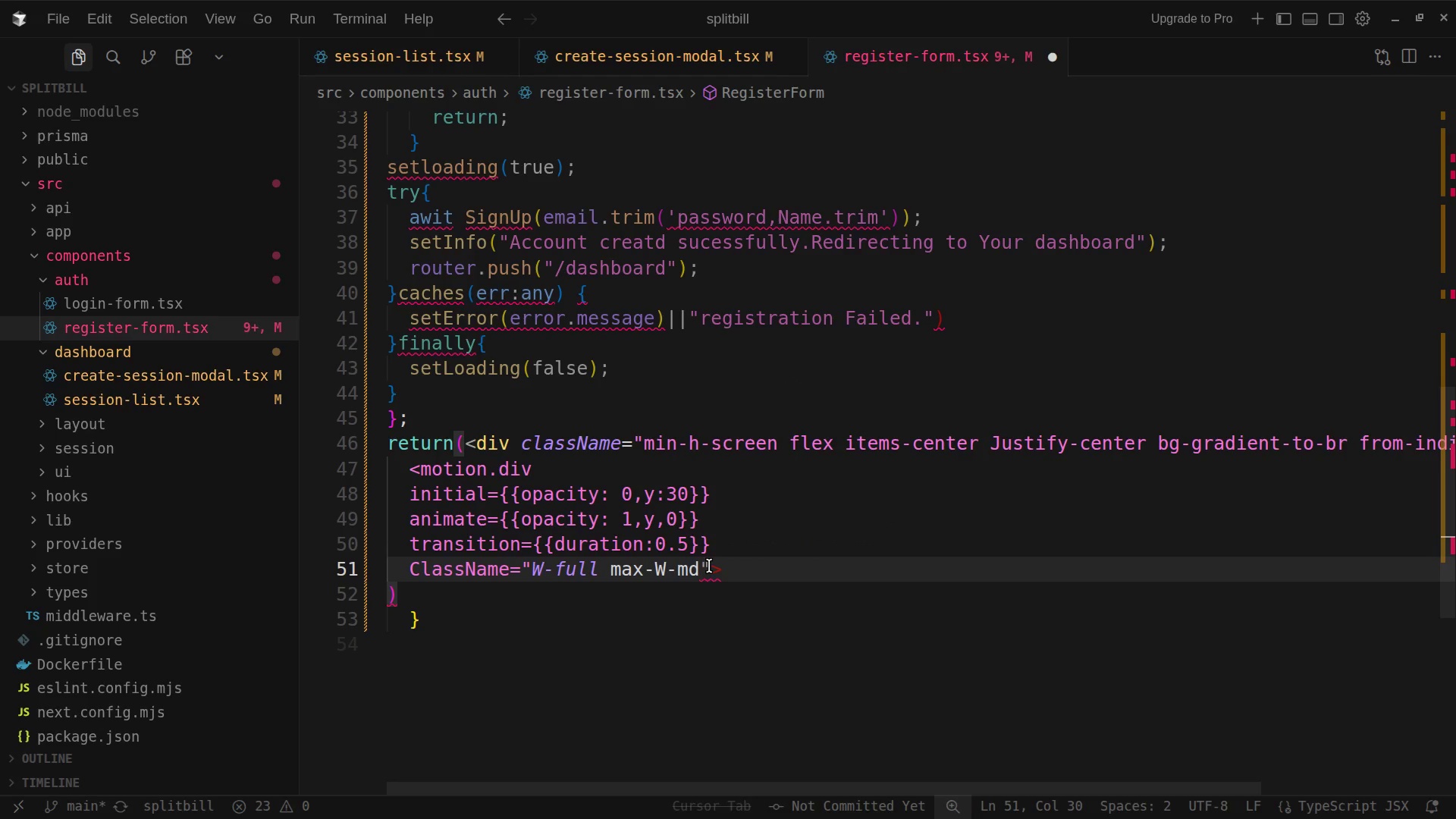 
key(Enter)
 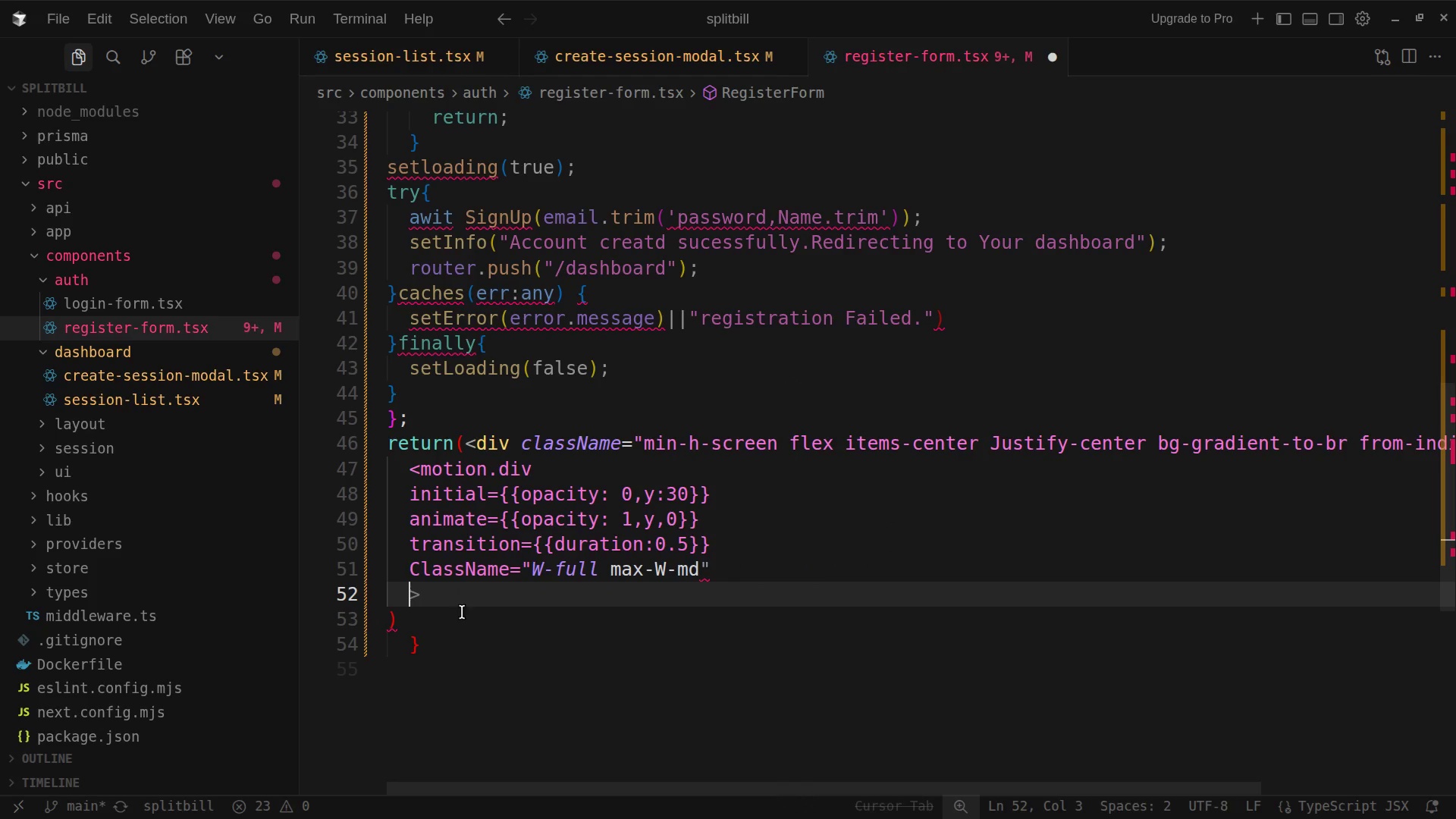 
left_click([435, 597])
 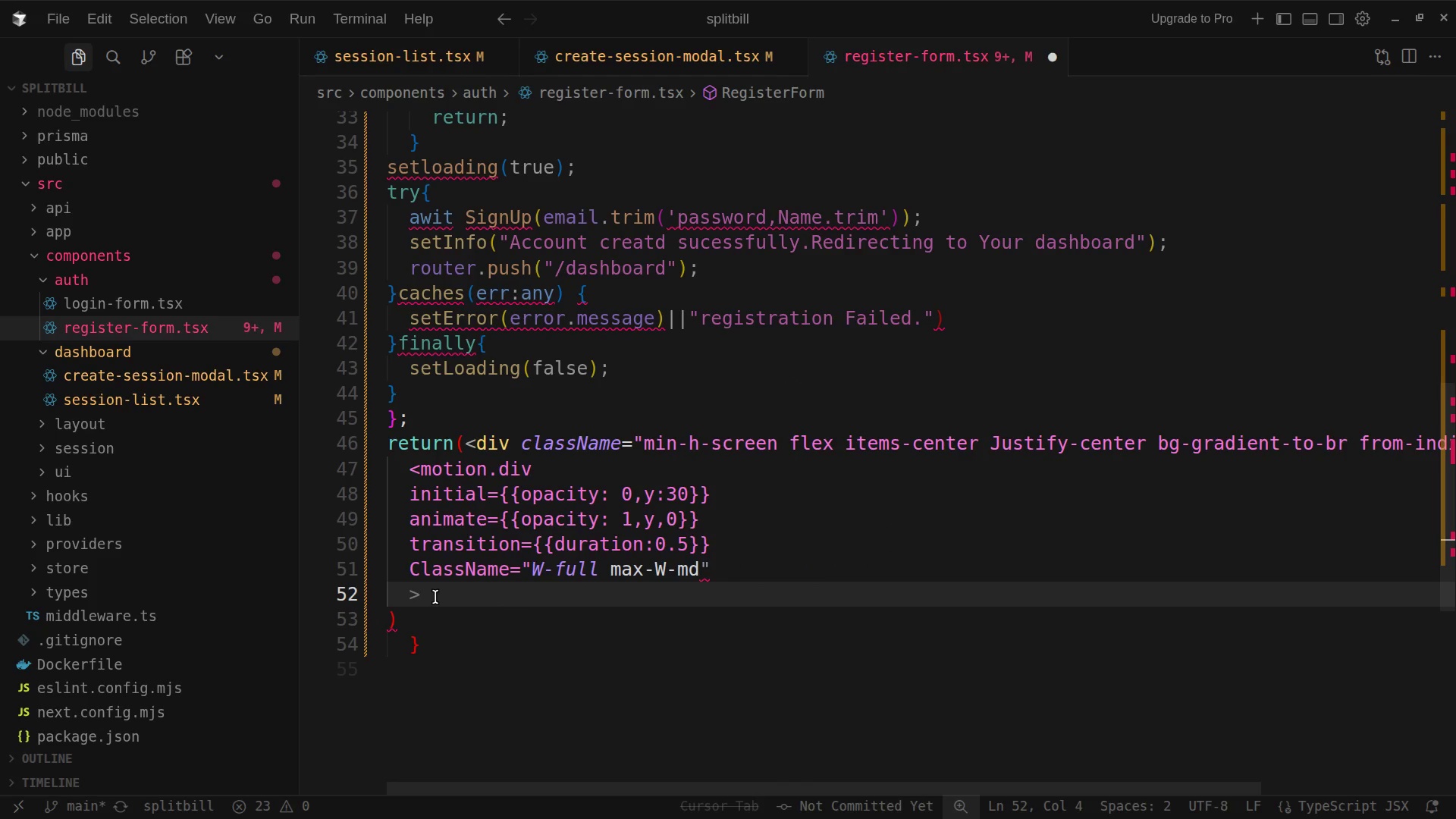 
key(Enter)
 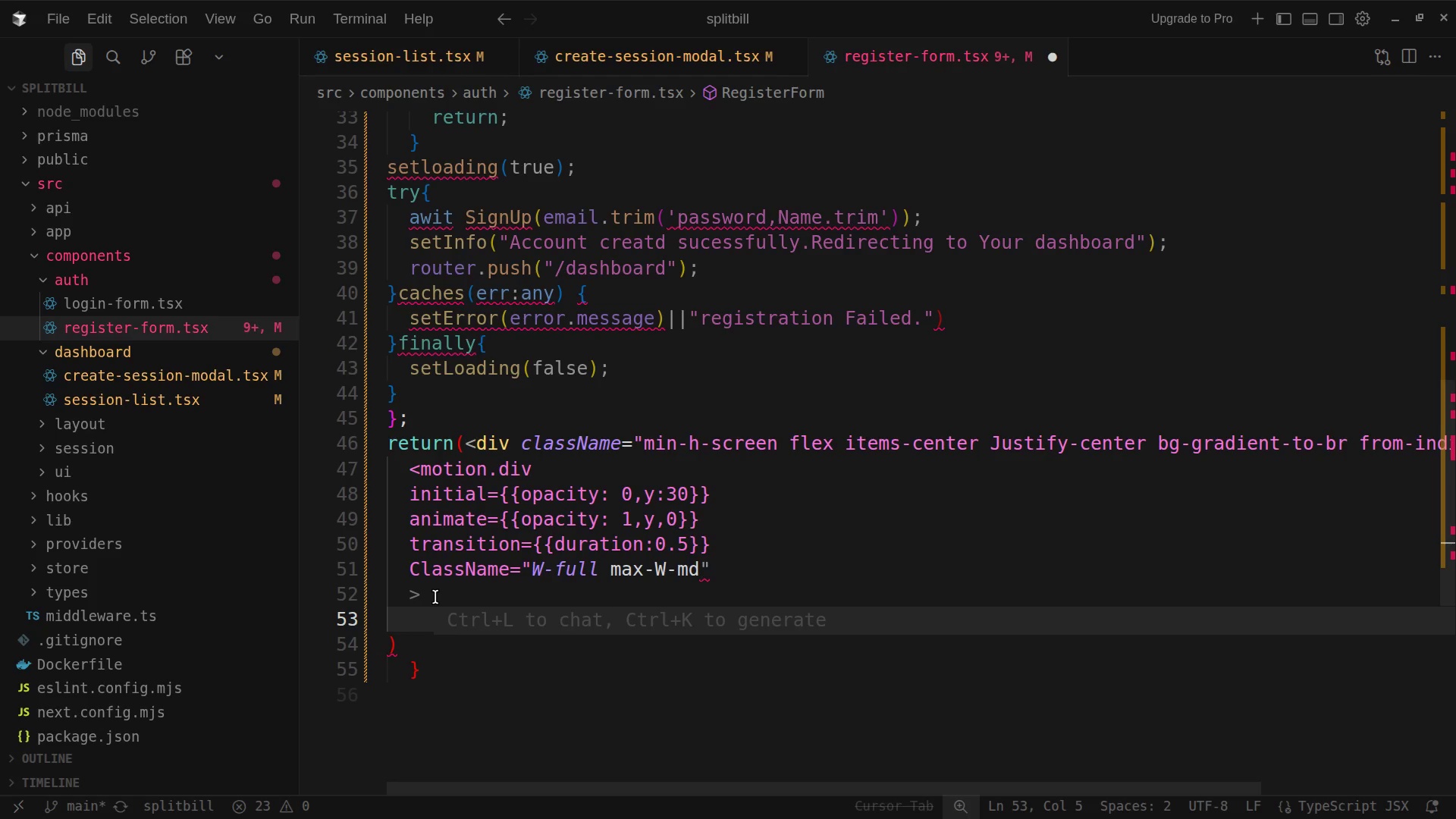 
type(<div c;ass)
 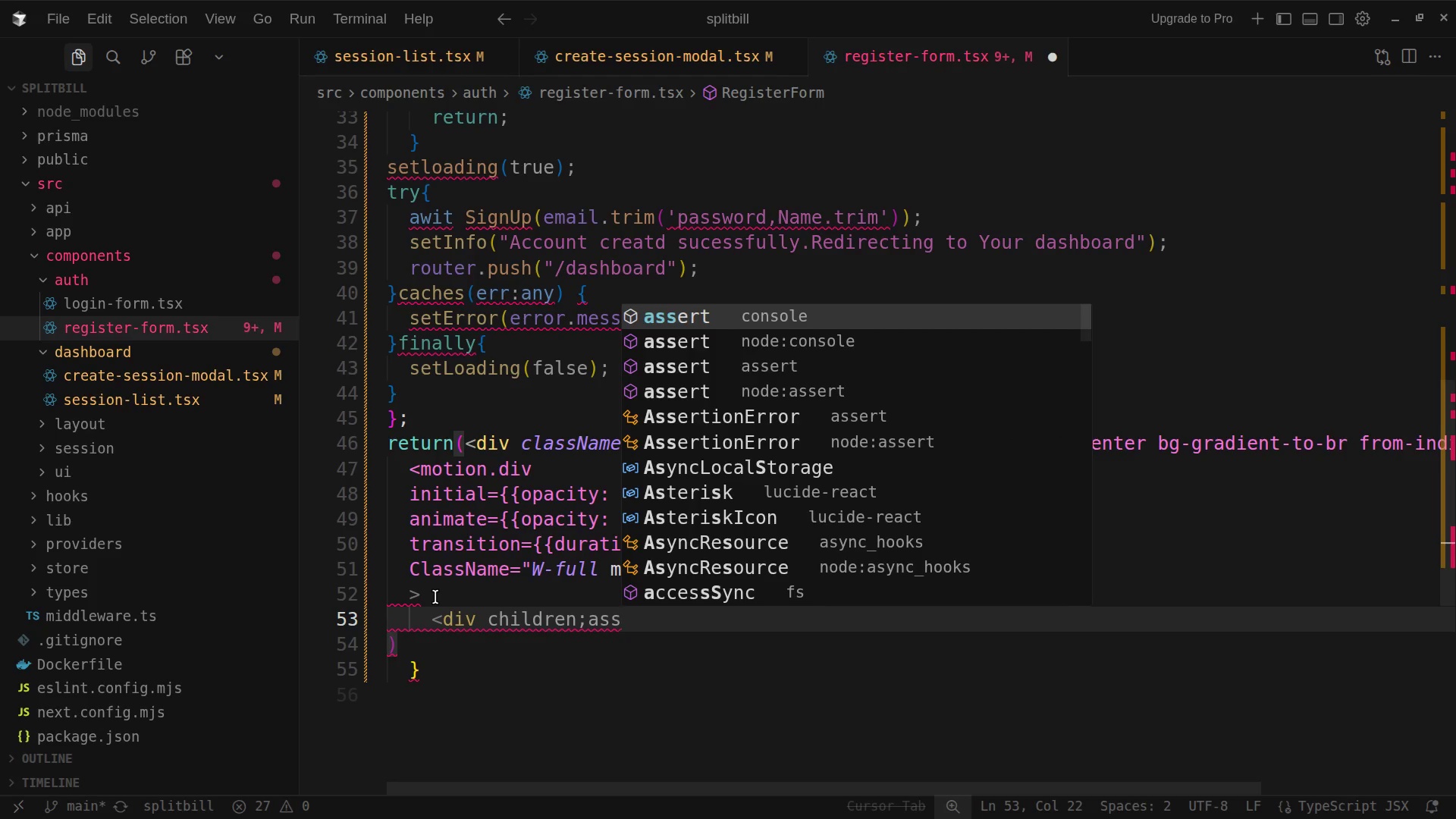 
key(Control+Z)
 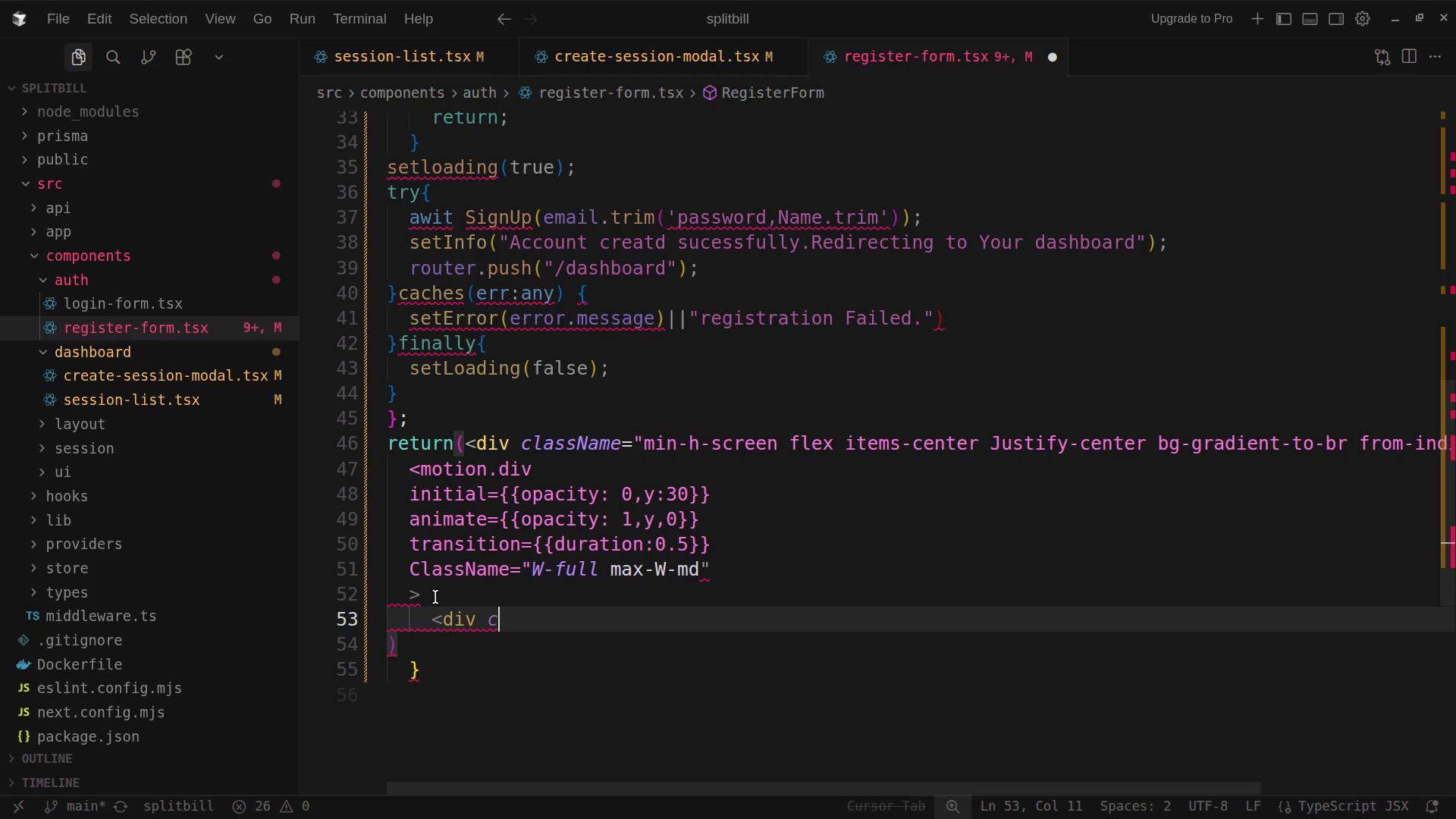 
wait(5.54)
 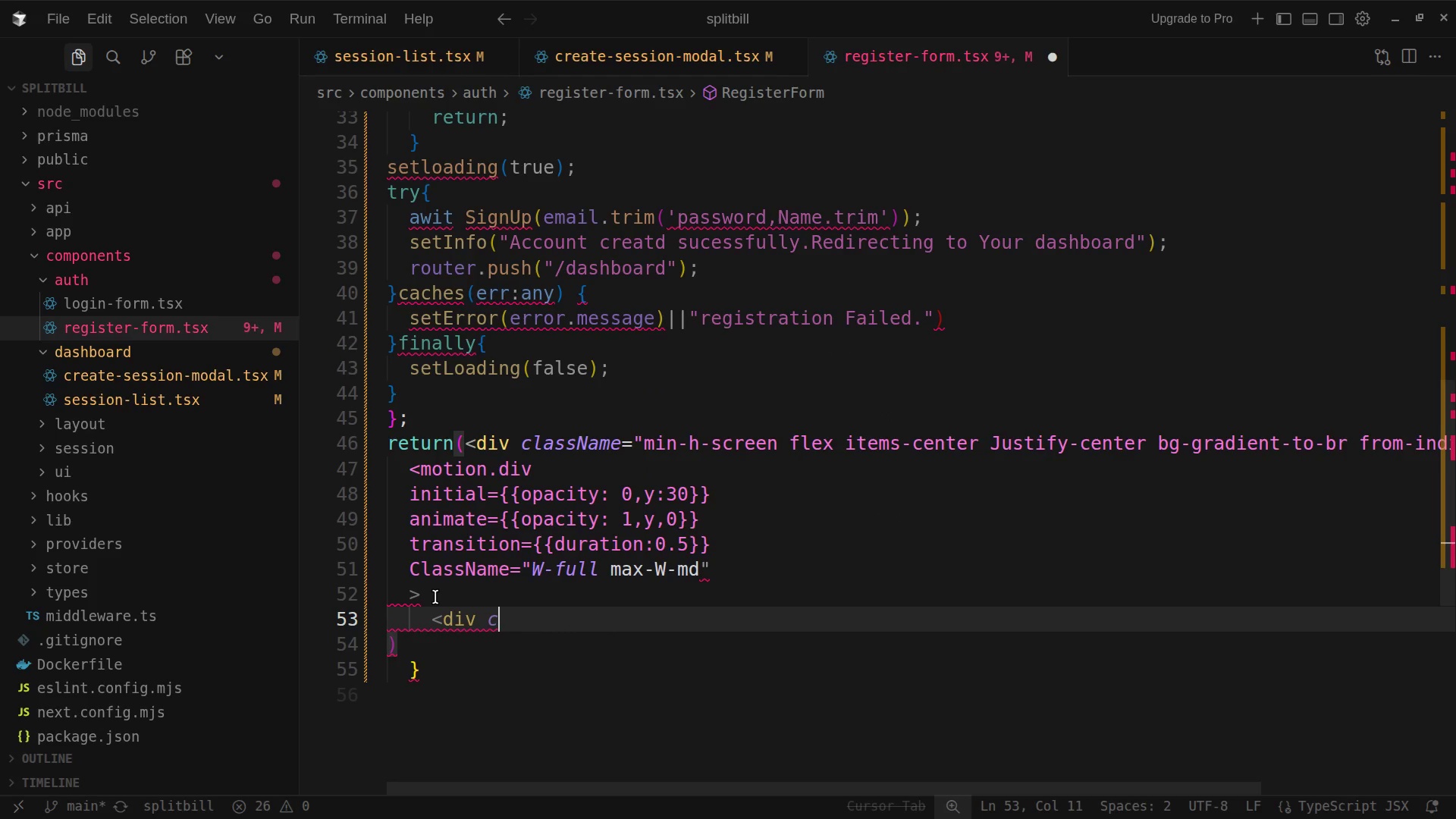 
type(lass)
 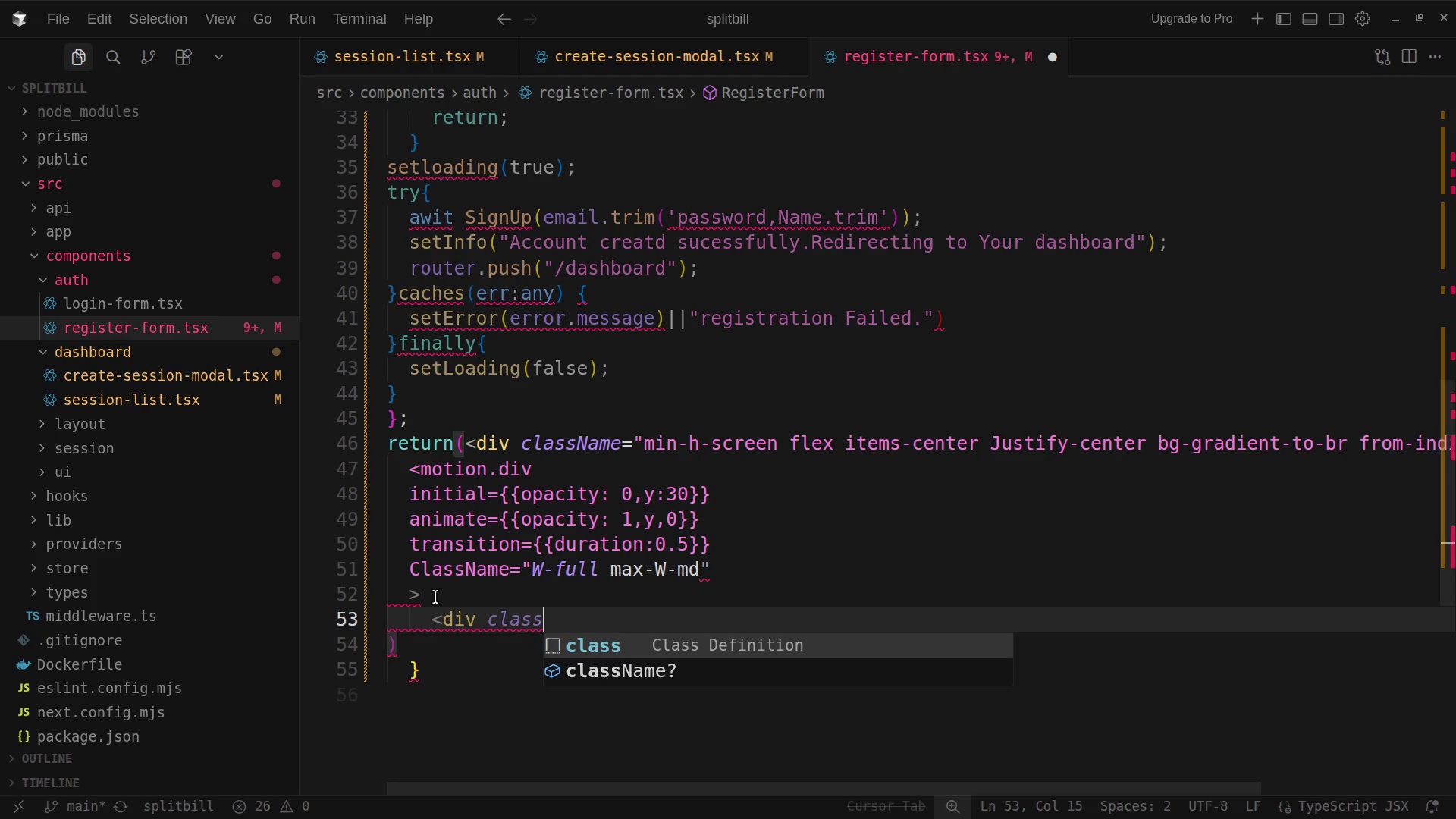 
type(Name+)
key(Backspace)
type(=)
 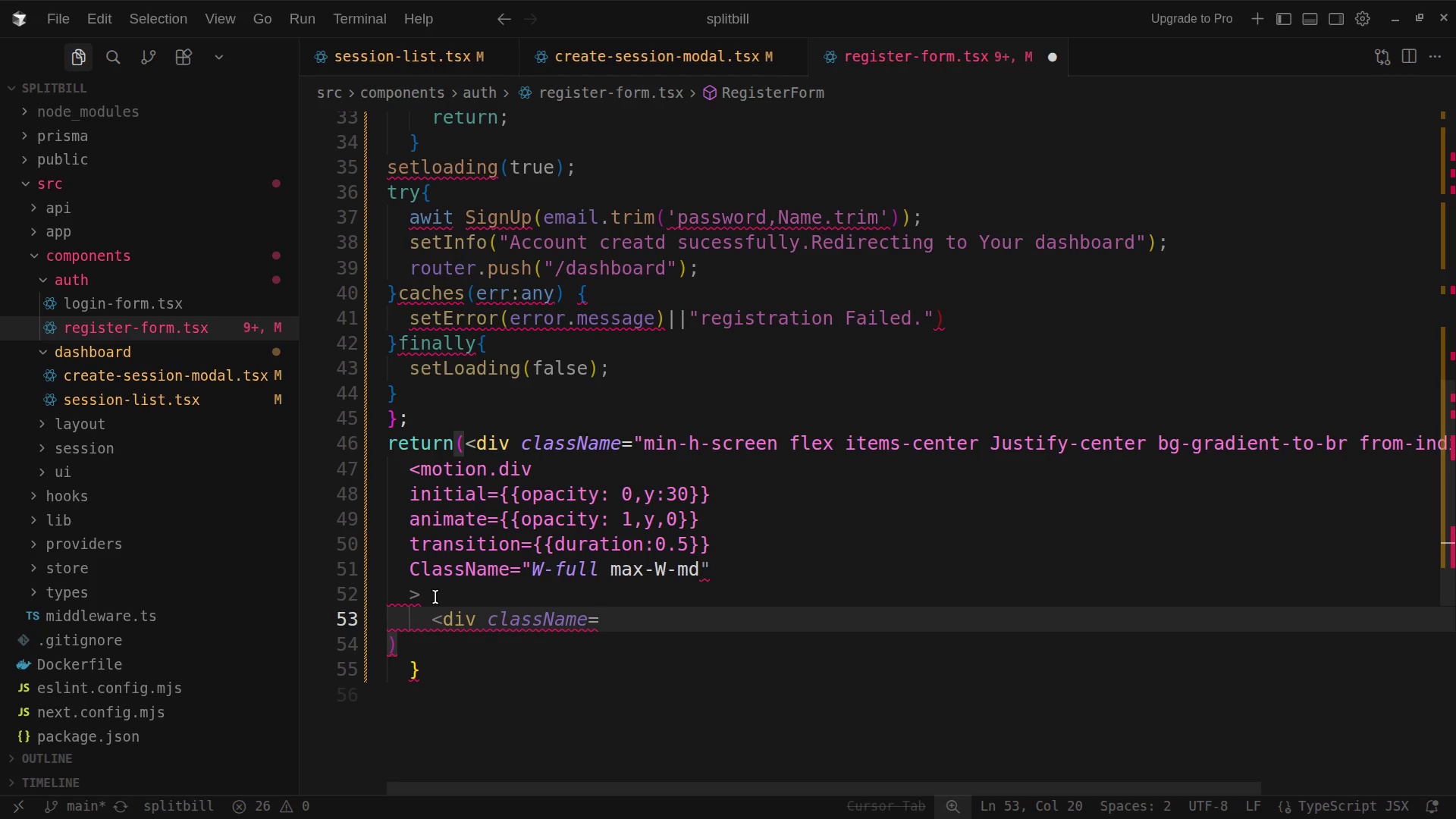 
hold_key(key=ShiftLeft, duration=0.99)
 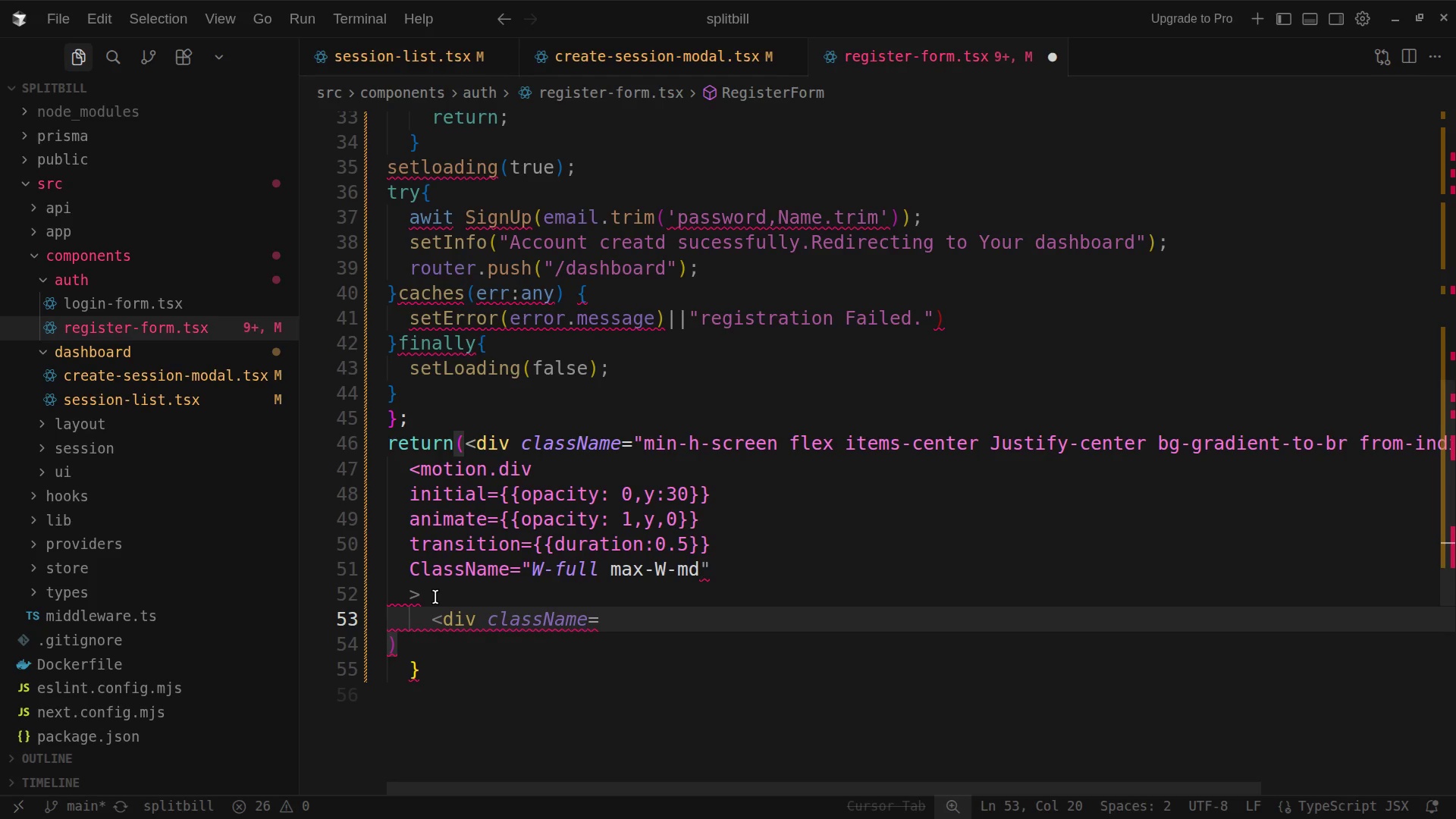 
wait(12.58)
 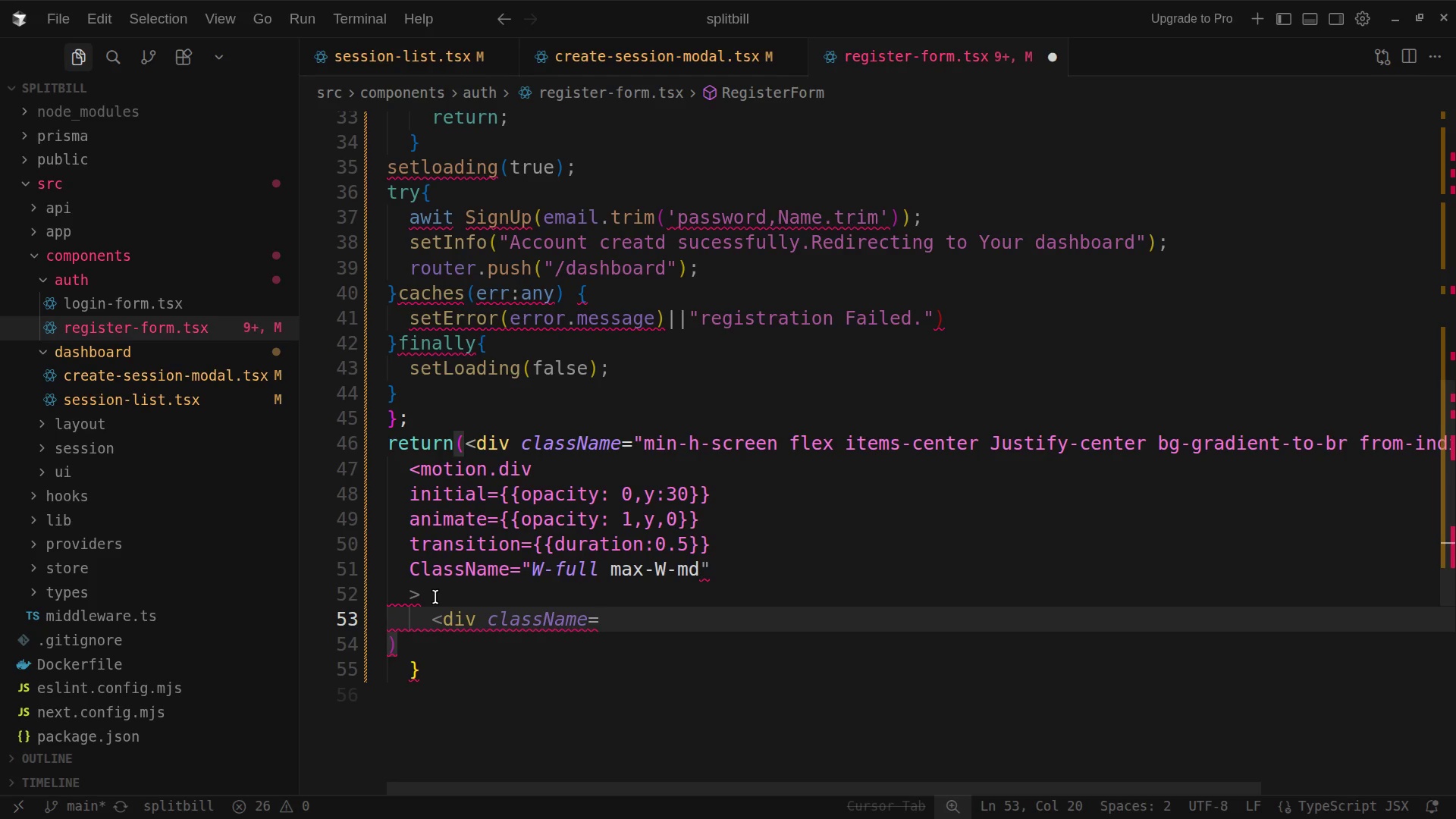 
type("text-cnter)
 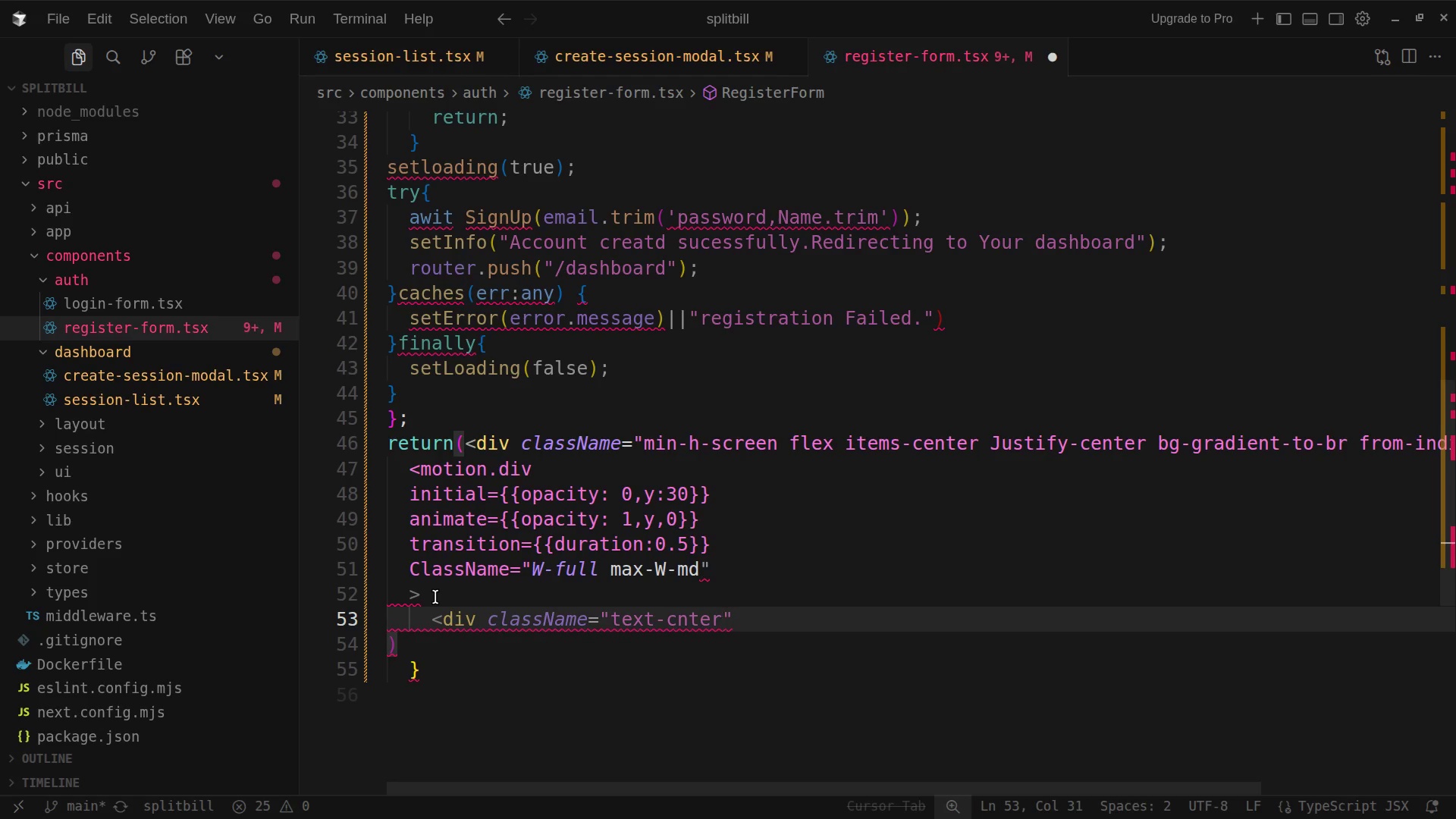 
wait(25.59)
 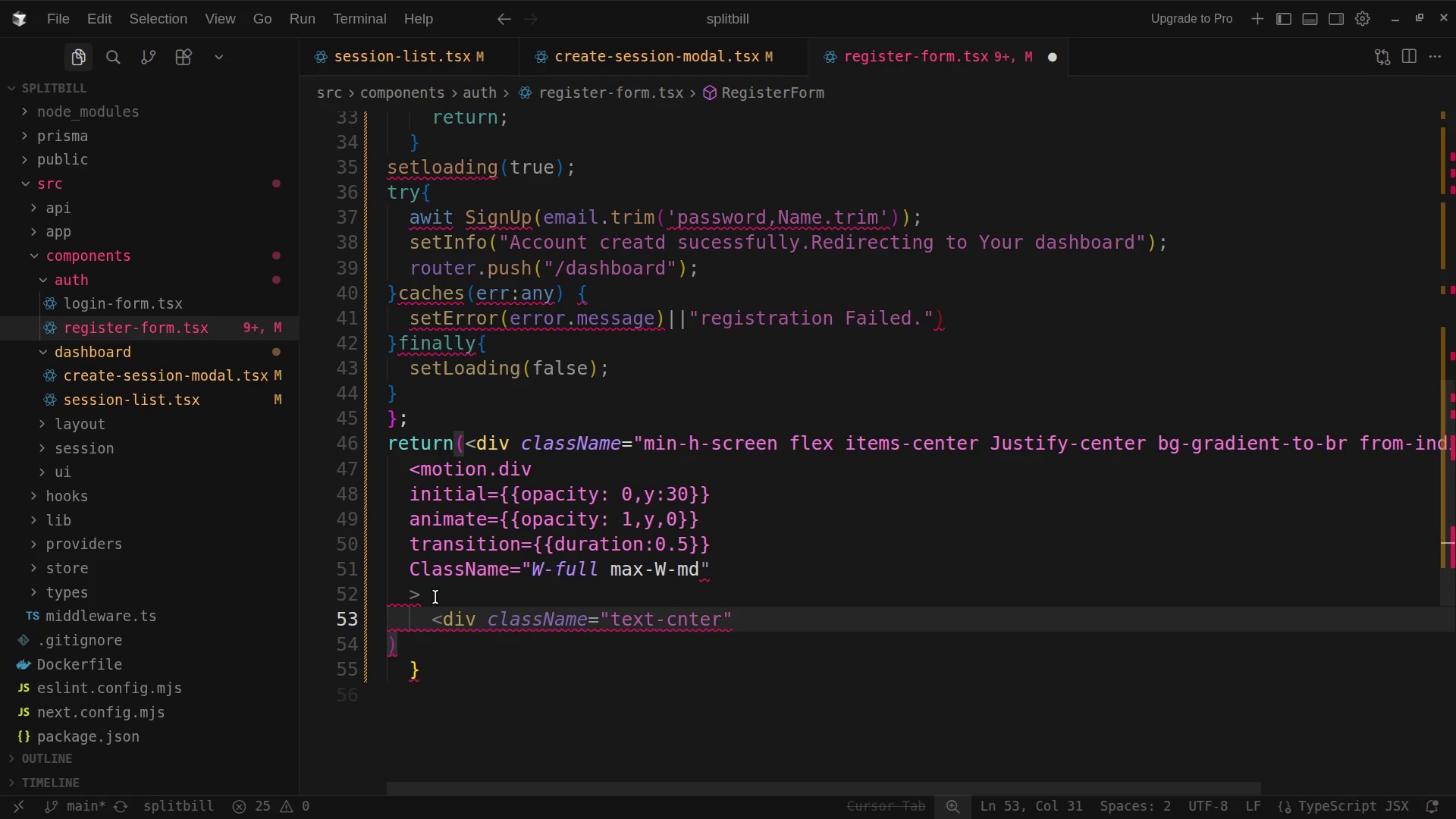 
left_click([687, 624])
 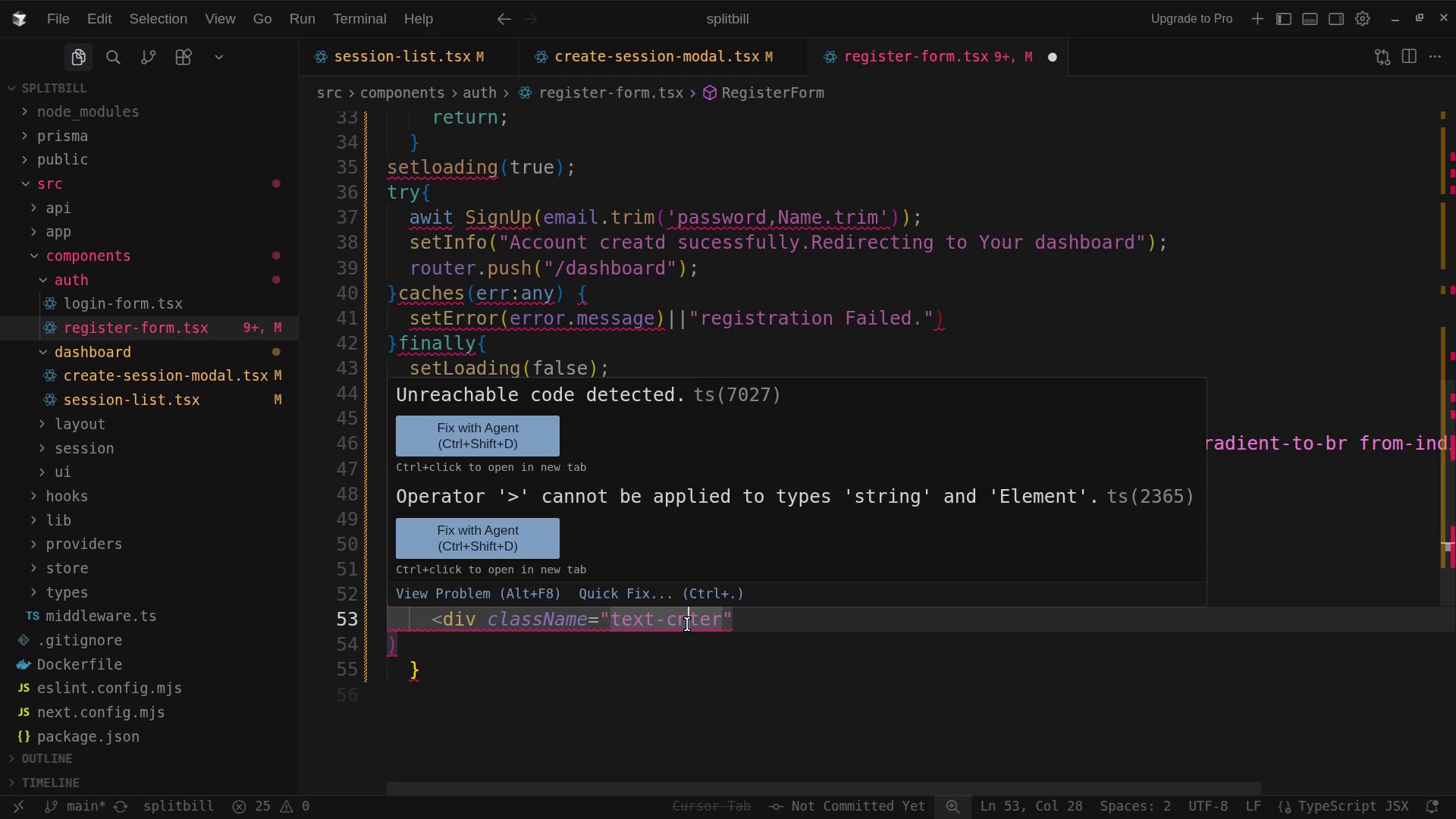 
key(Backspace)
 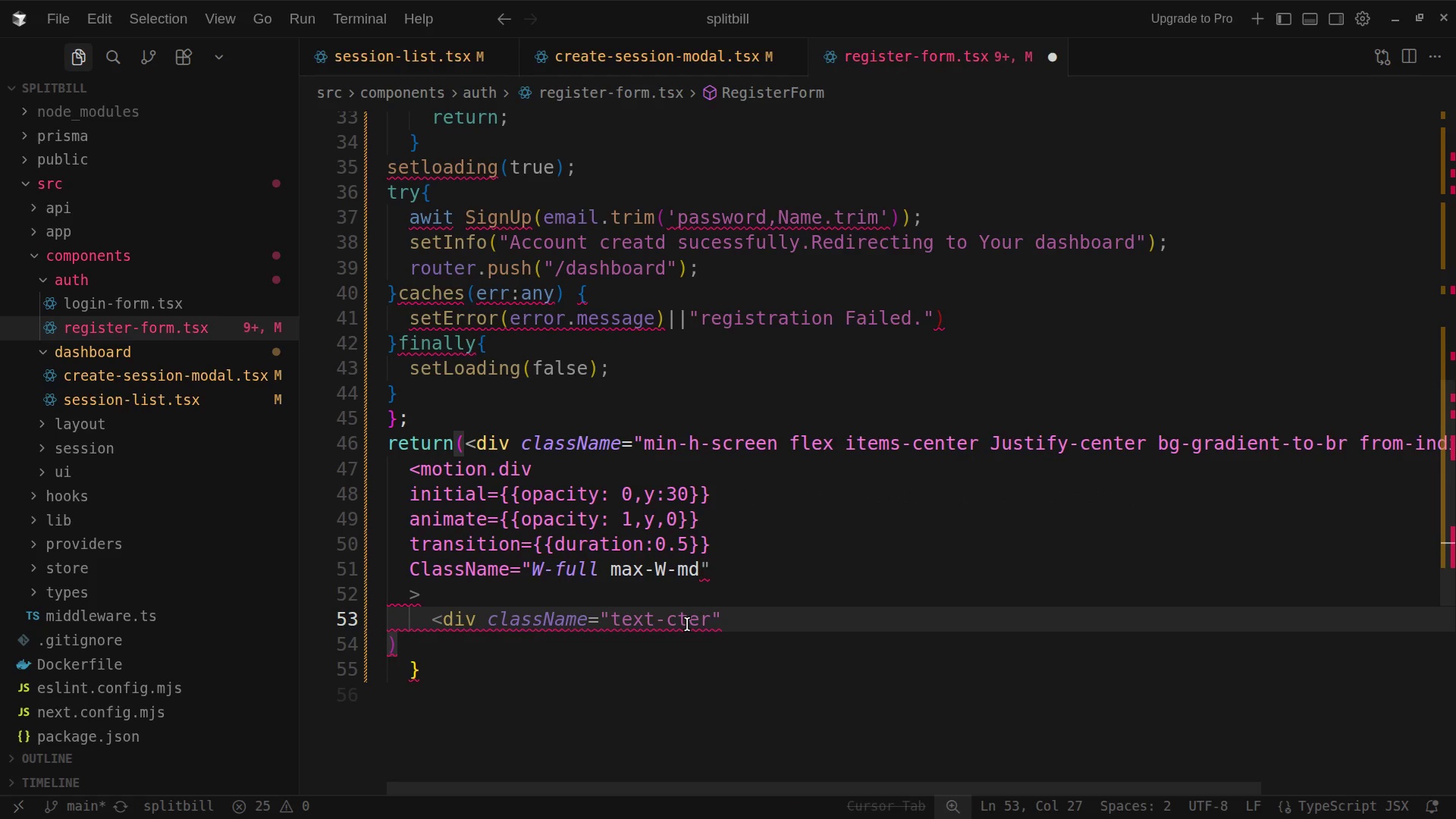 
key(E)
 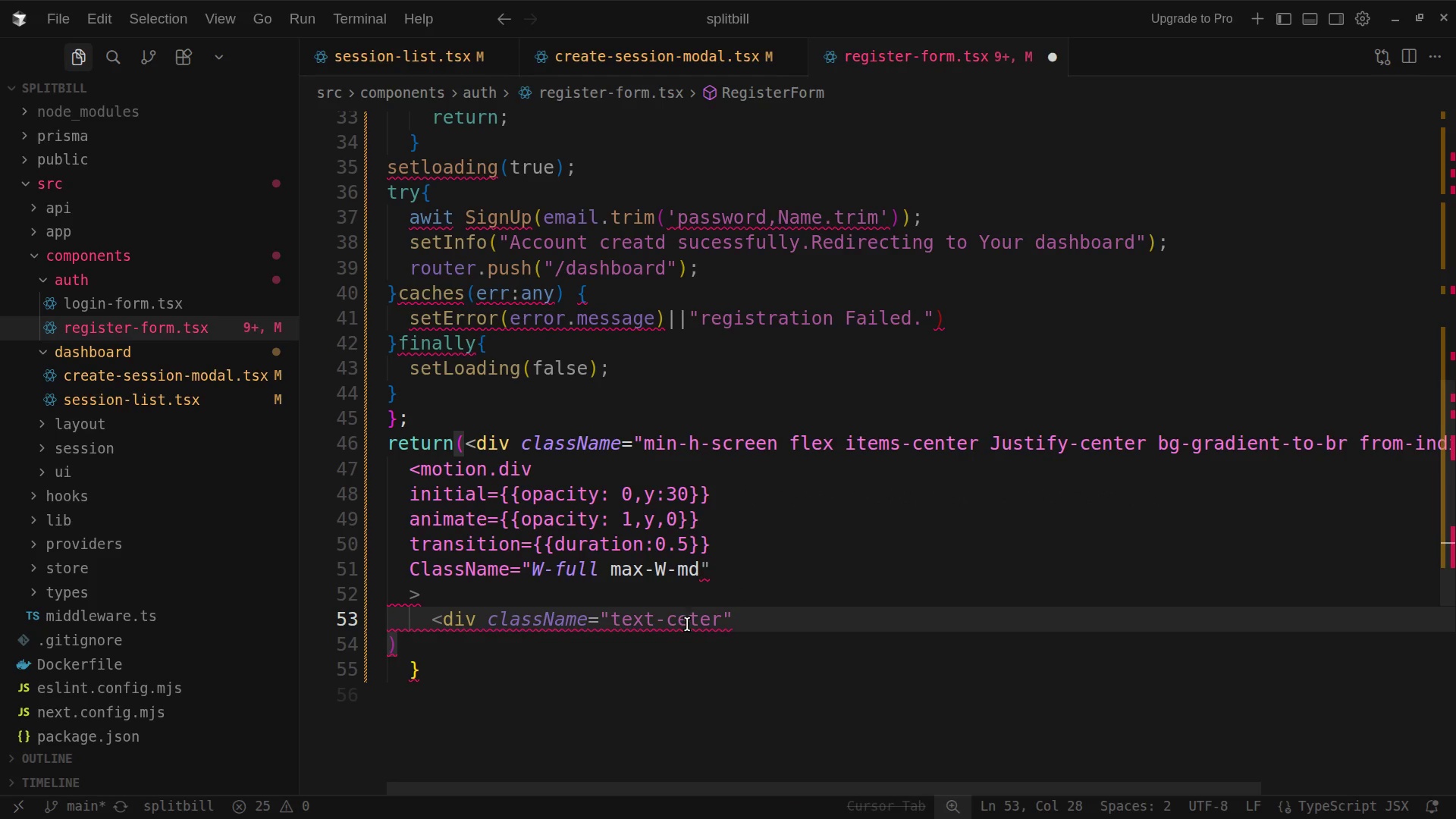 
mouse_move([711, 622])
 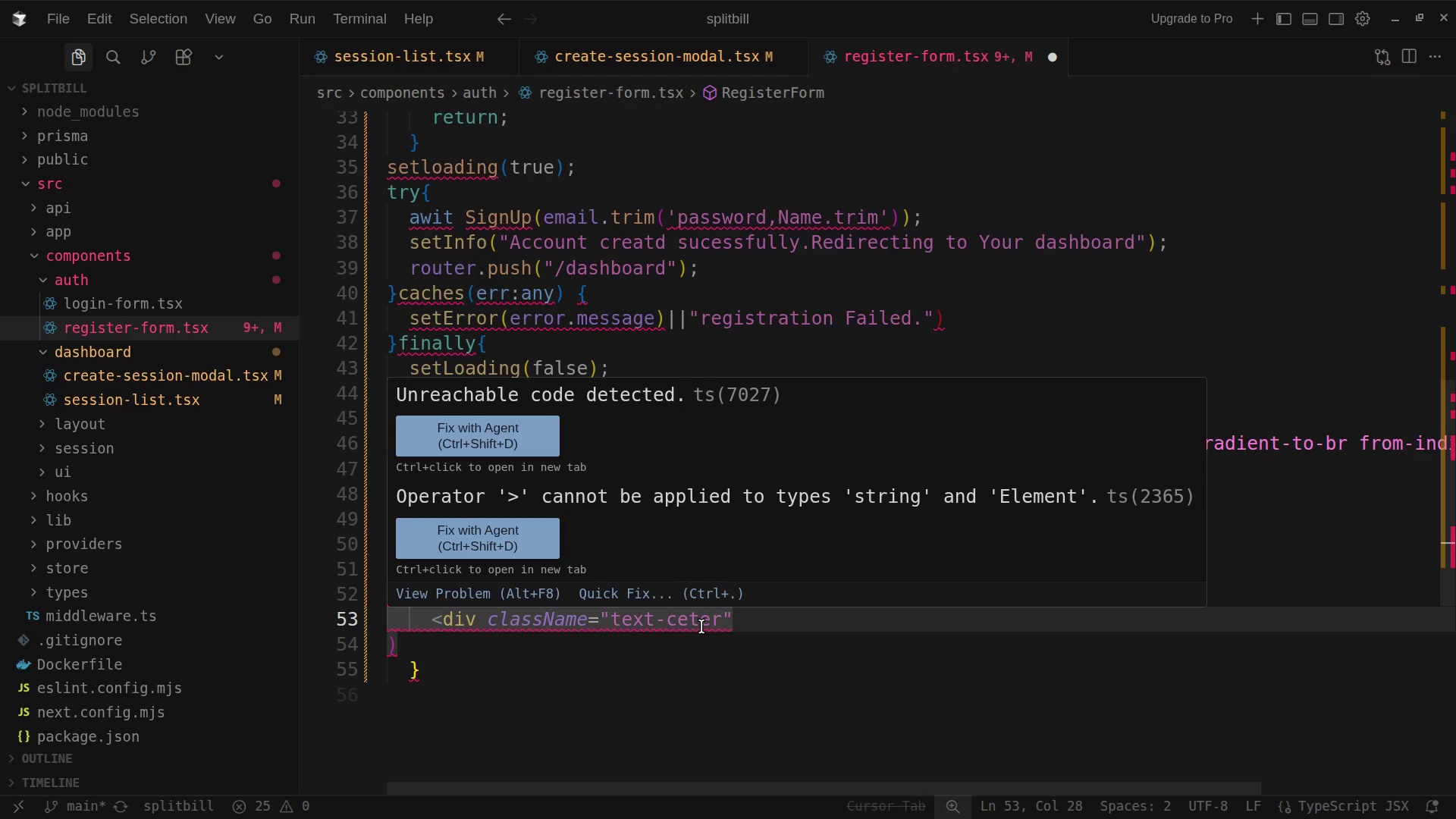 
key(N)
 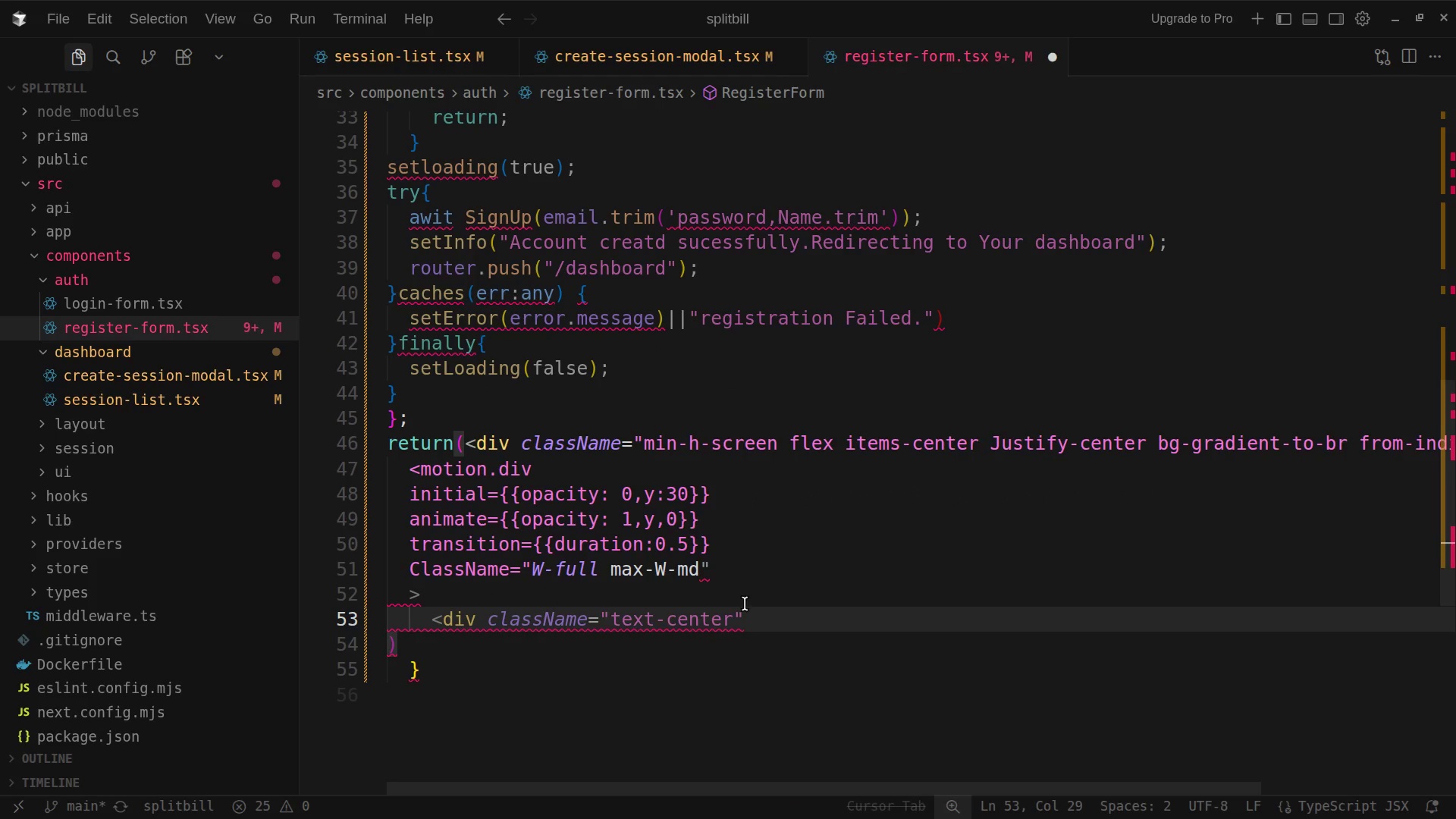 
left_click([736, 616])
 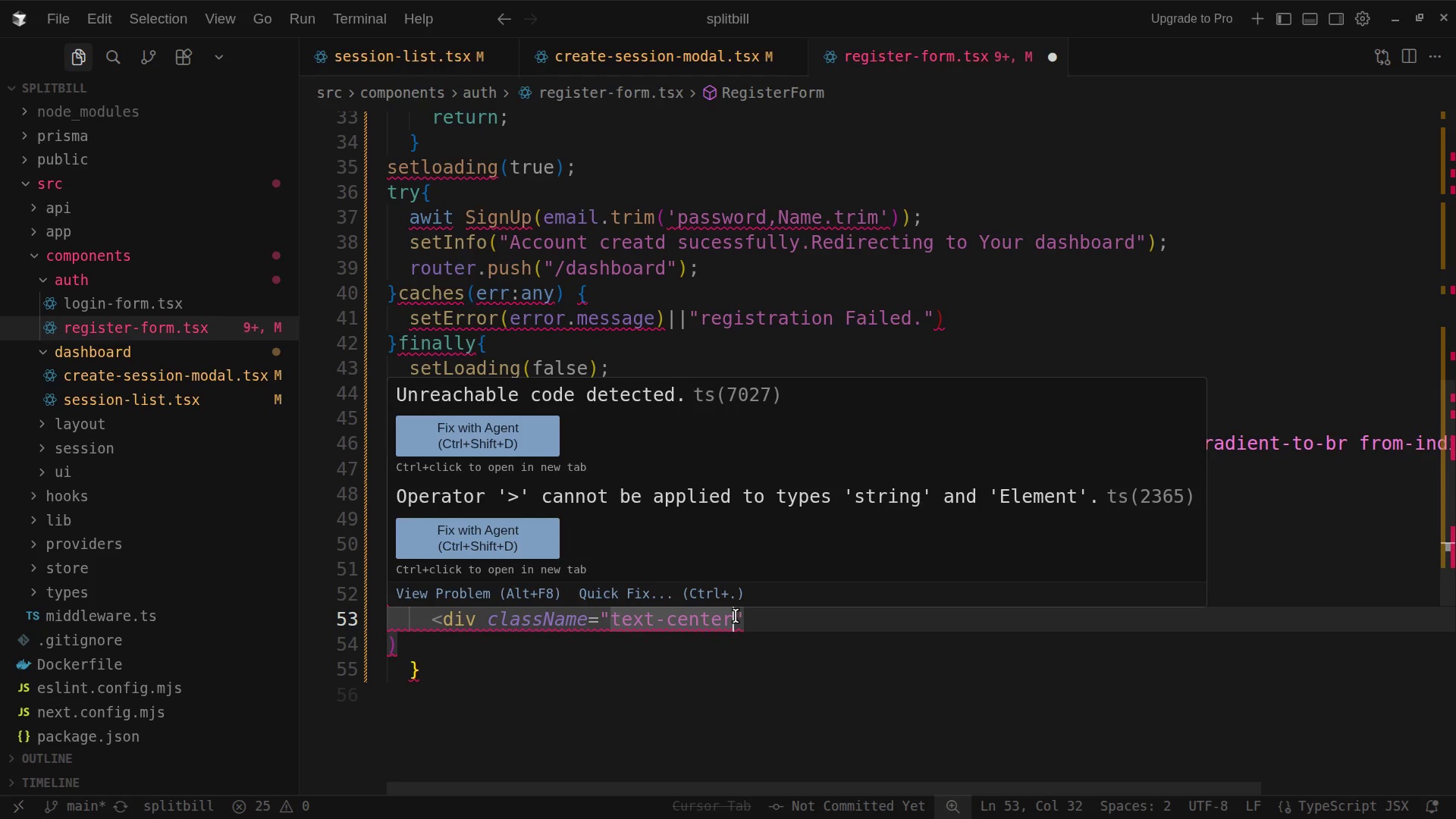 
wait(9.12)
 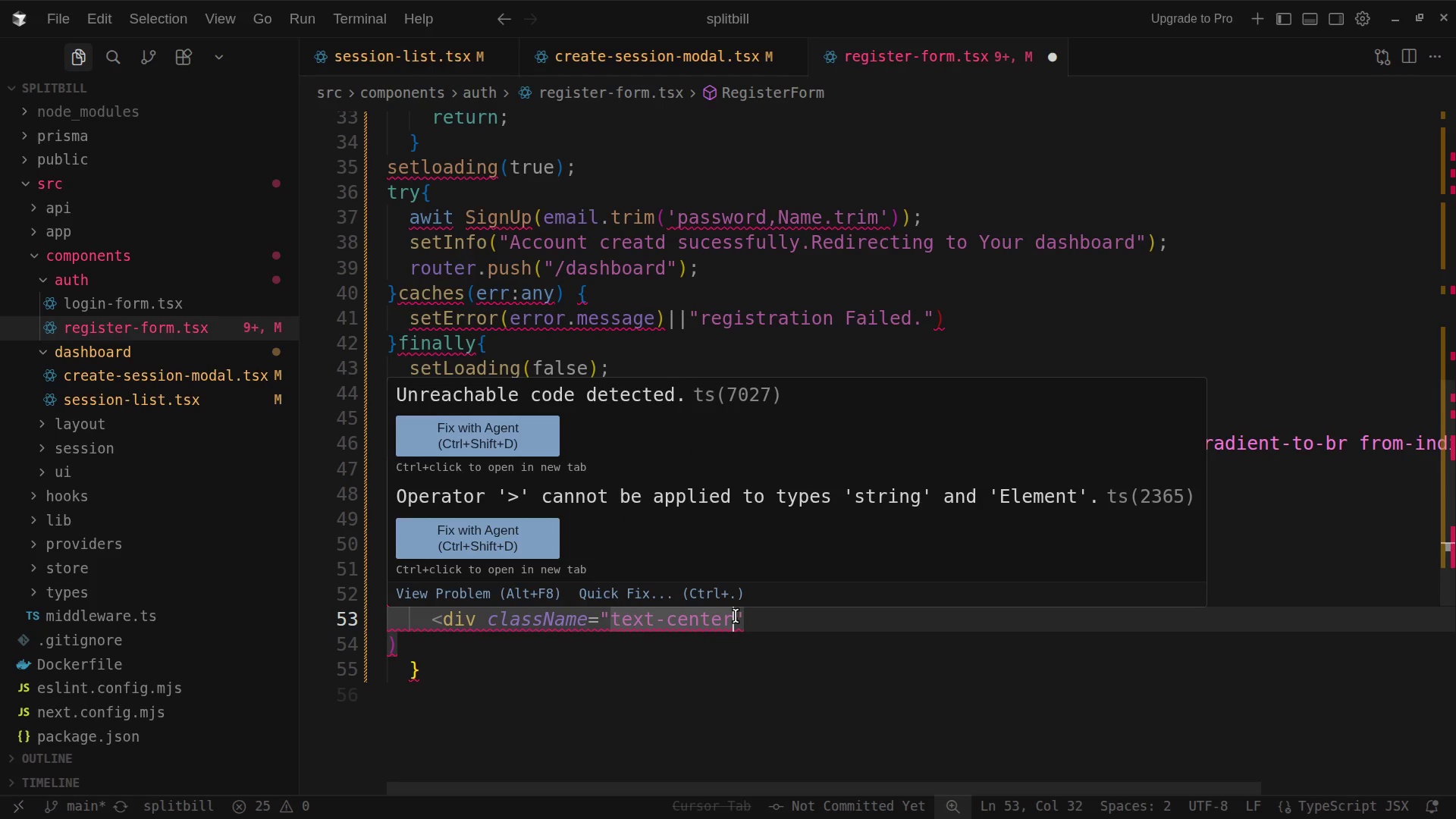 
left_click([736, 616])
 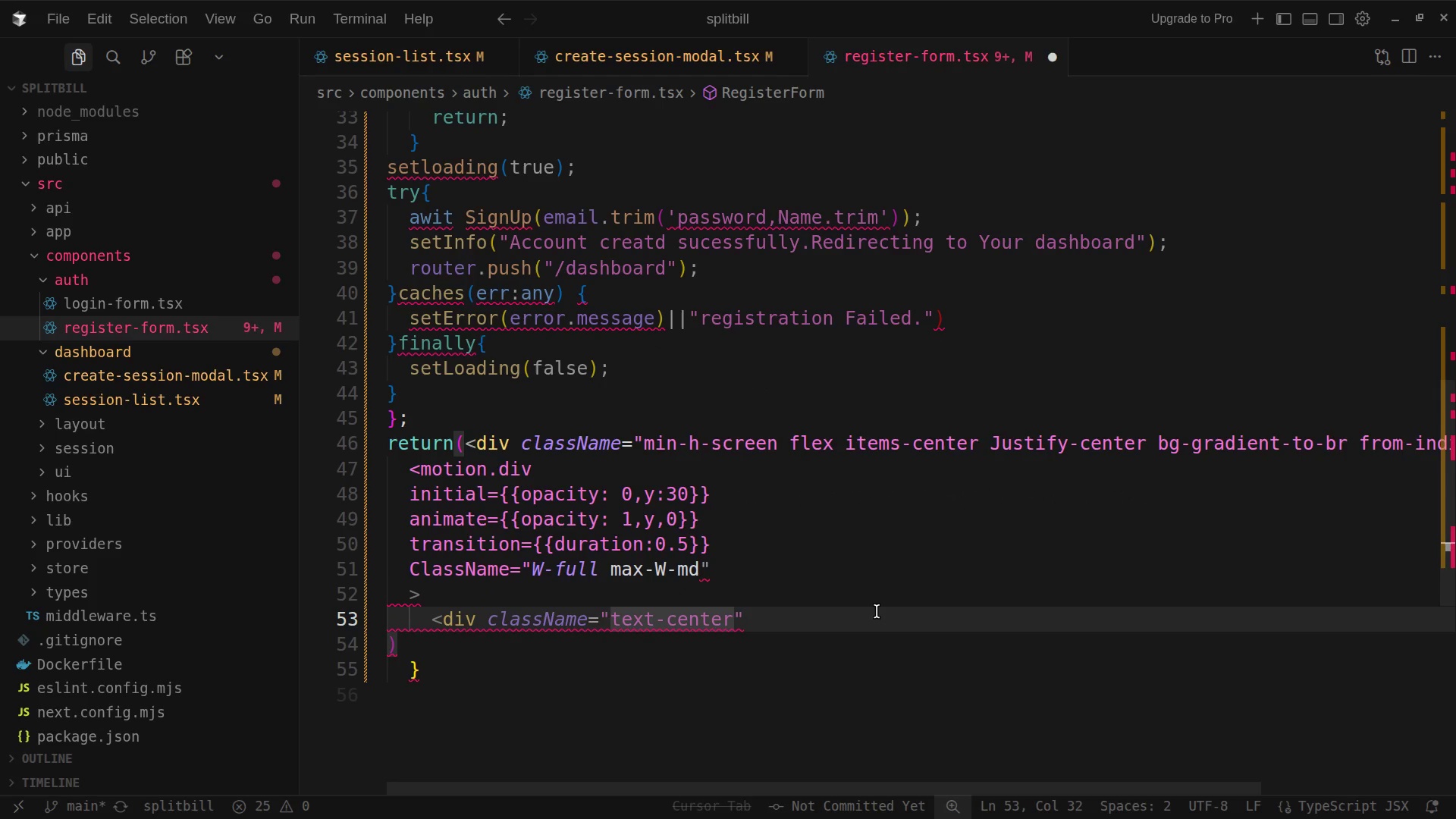 
type( m)
key(Backspace)
type(M)
key(Backspace)
type(mb)
 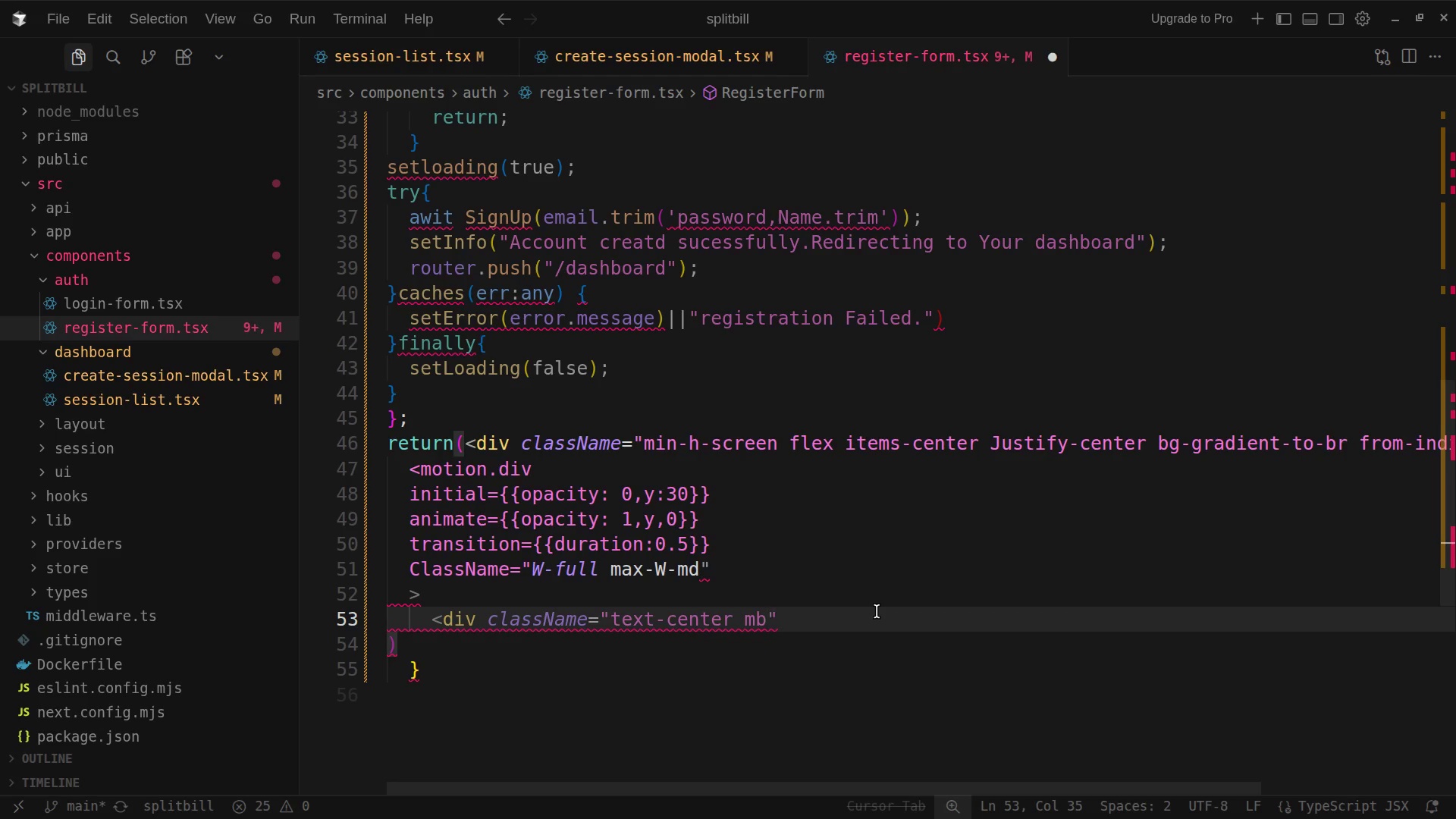 
wait(5.7)
 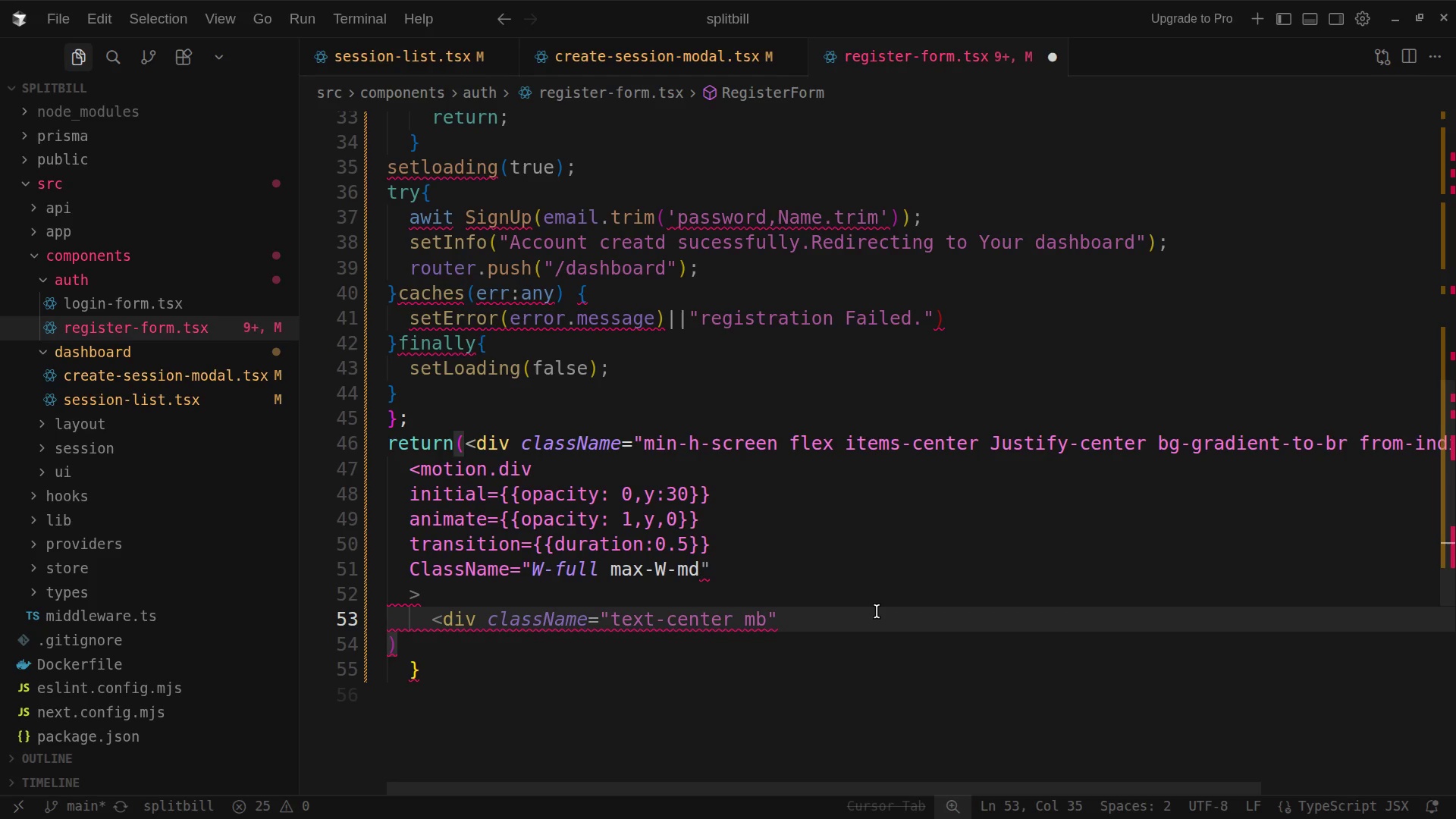 
key(Minus)
 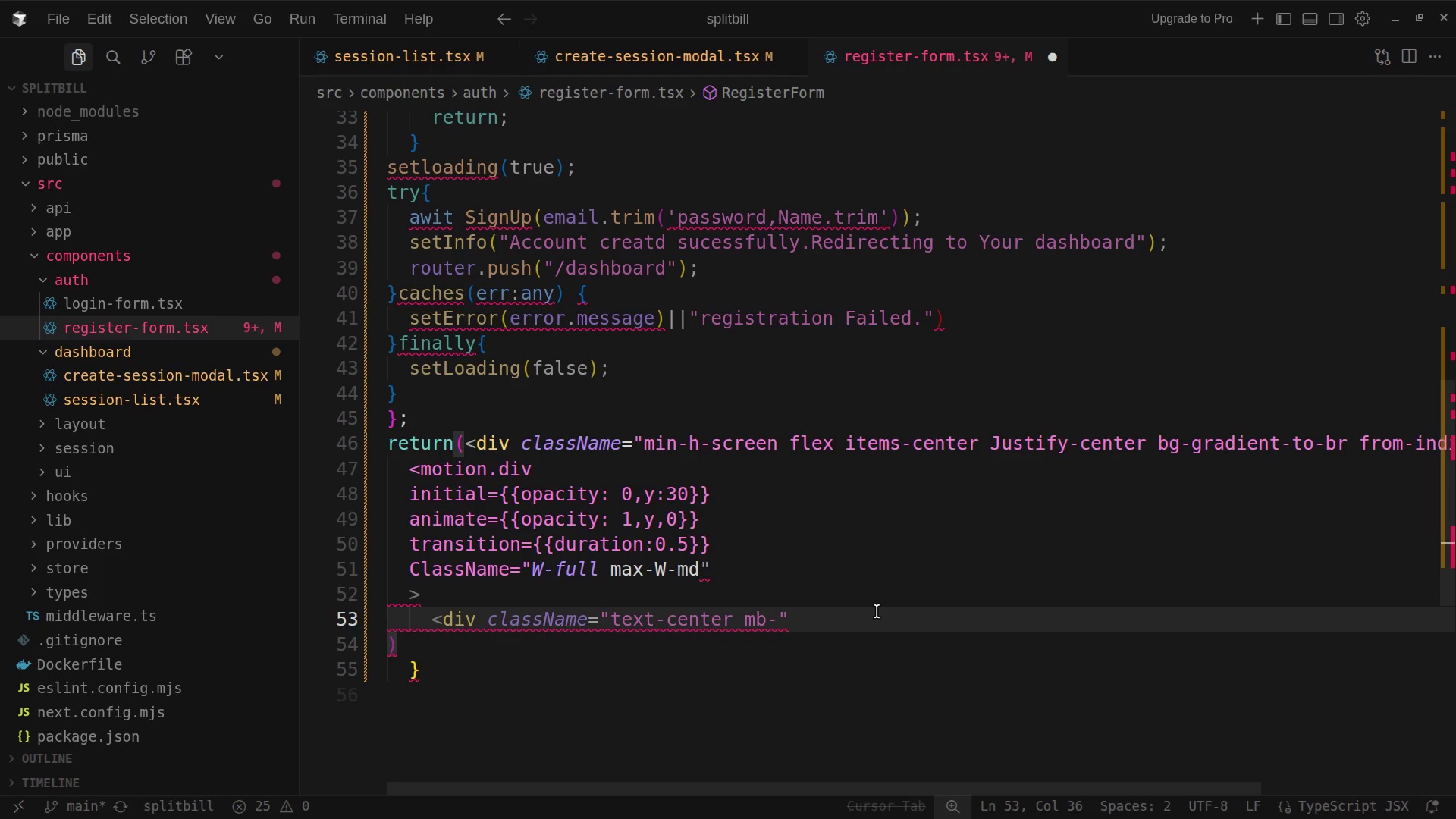 
key(8)
 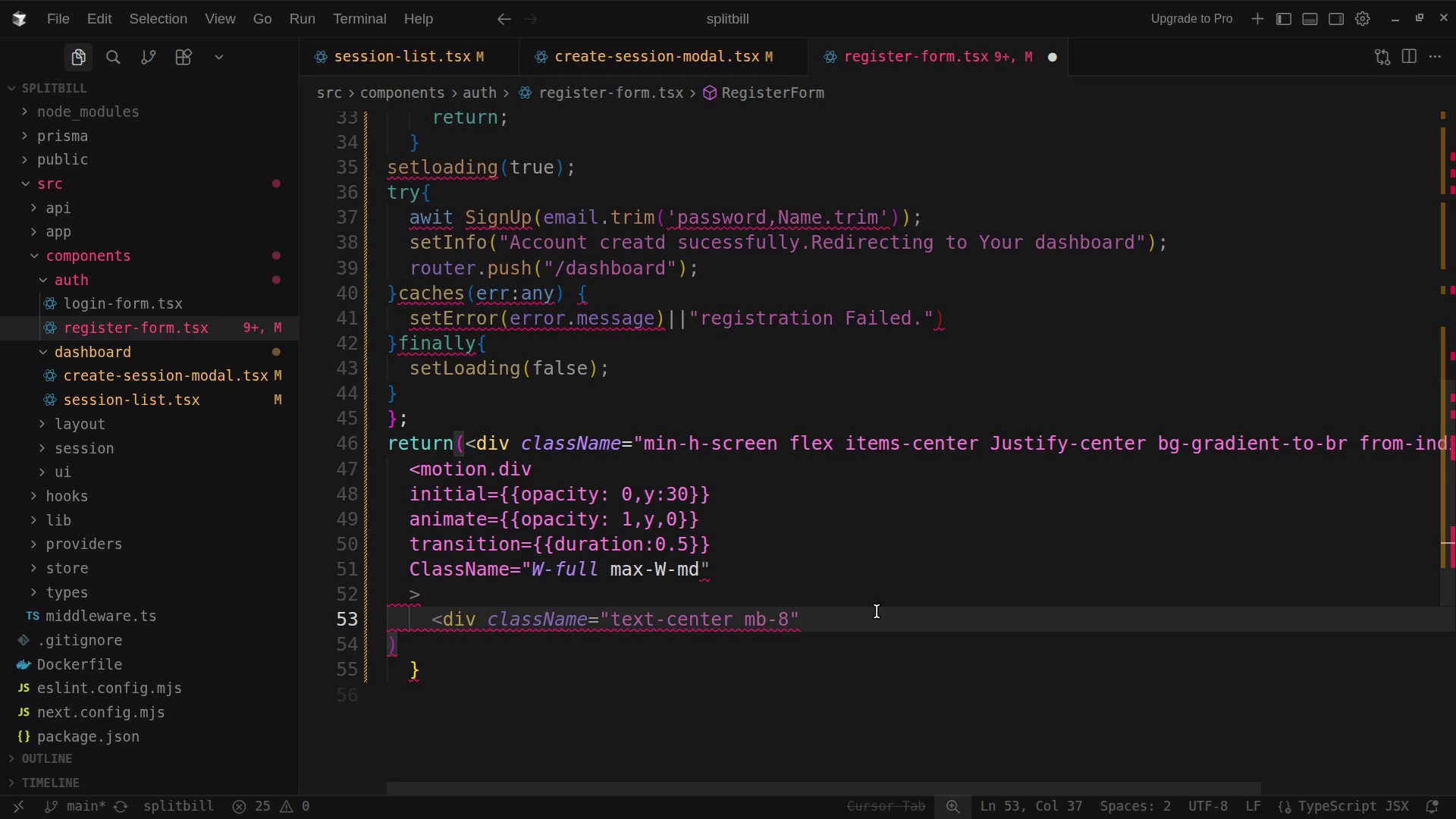 
wait(6.61)
 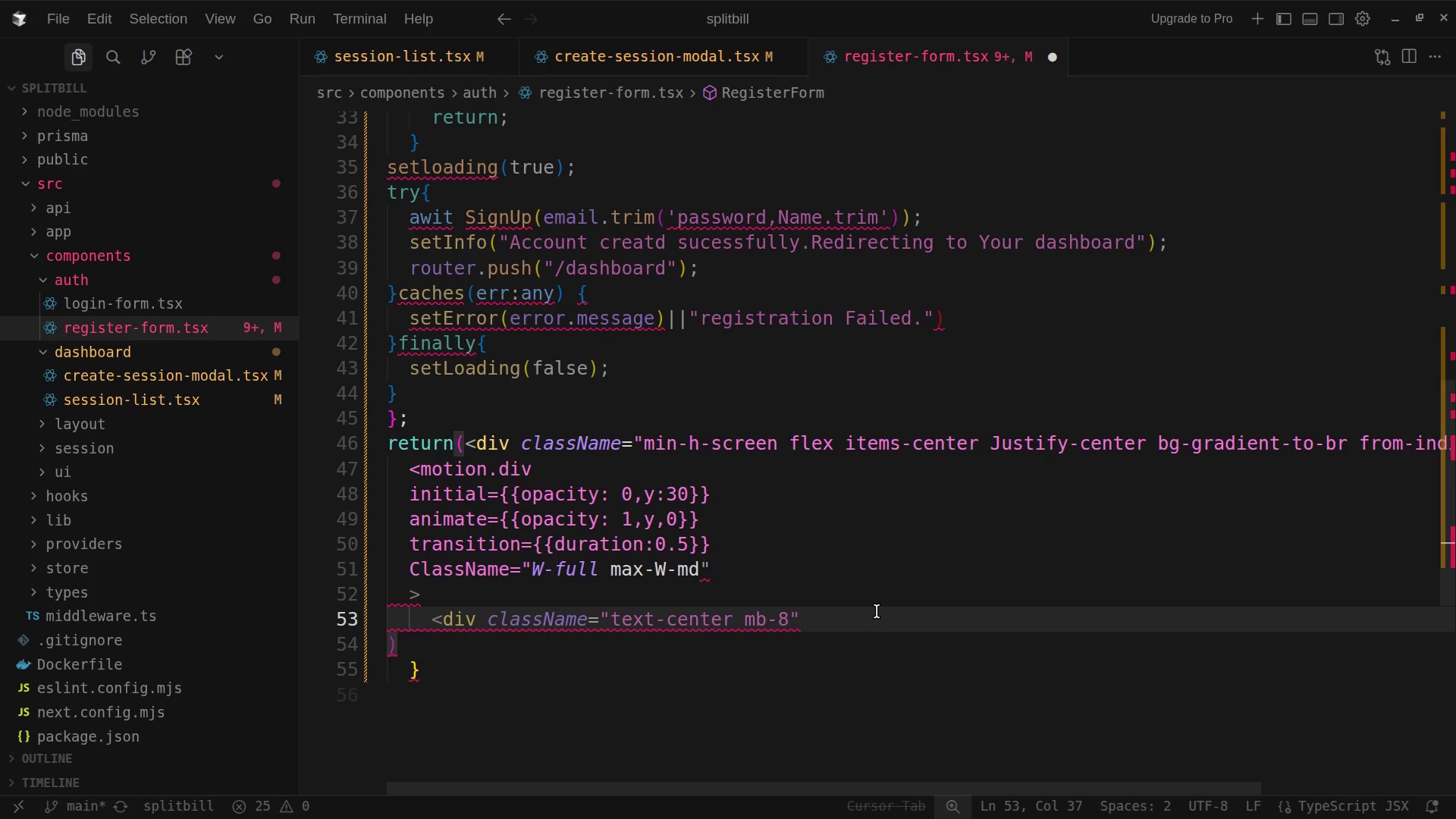 
key(Shift+Period)
 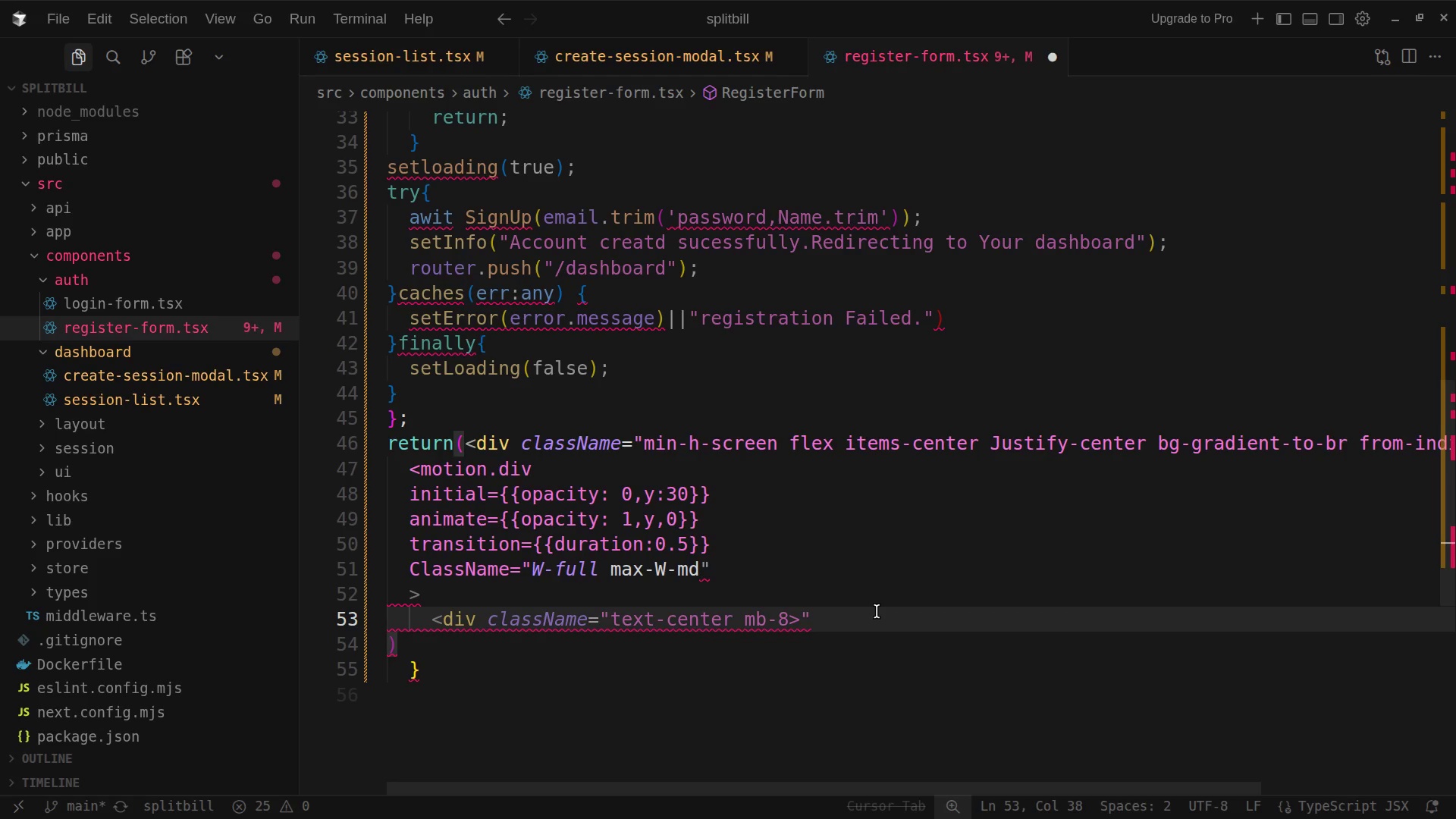 
key(Backspace)
 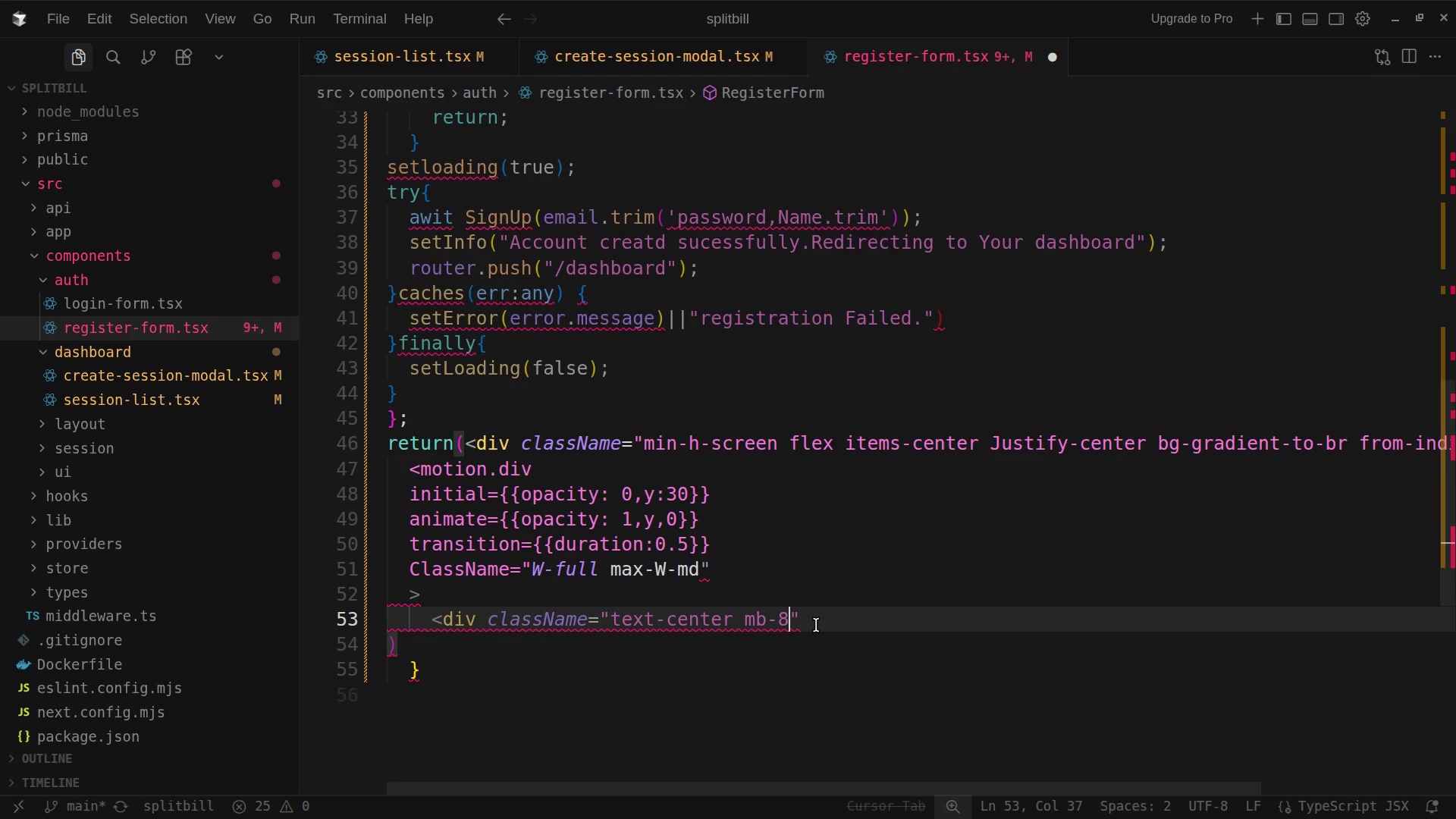 
left_click([816, 625])
 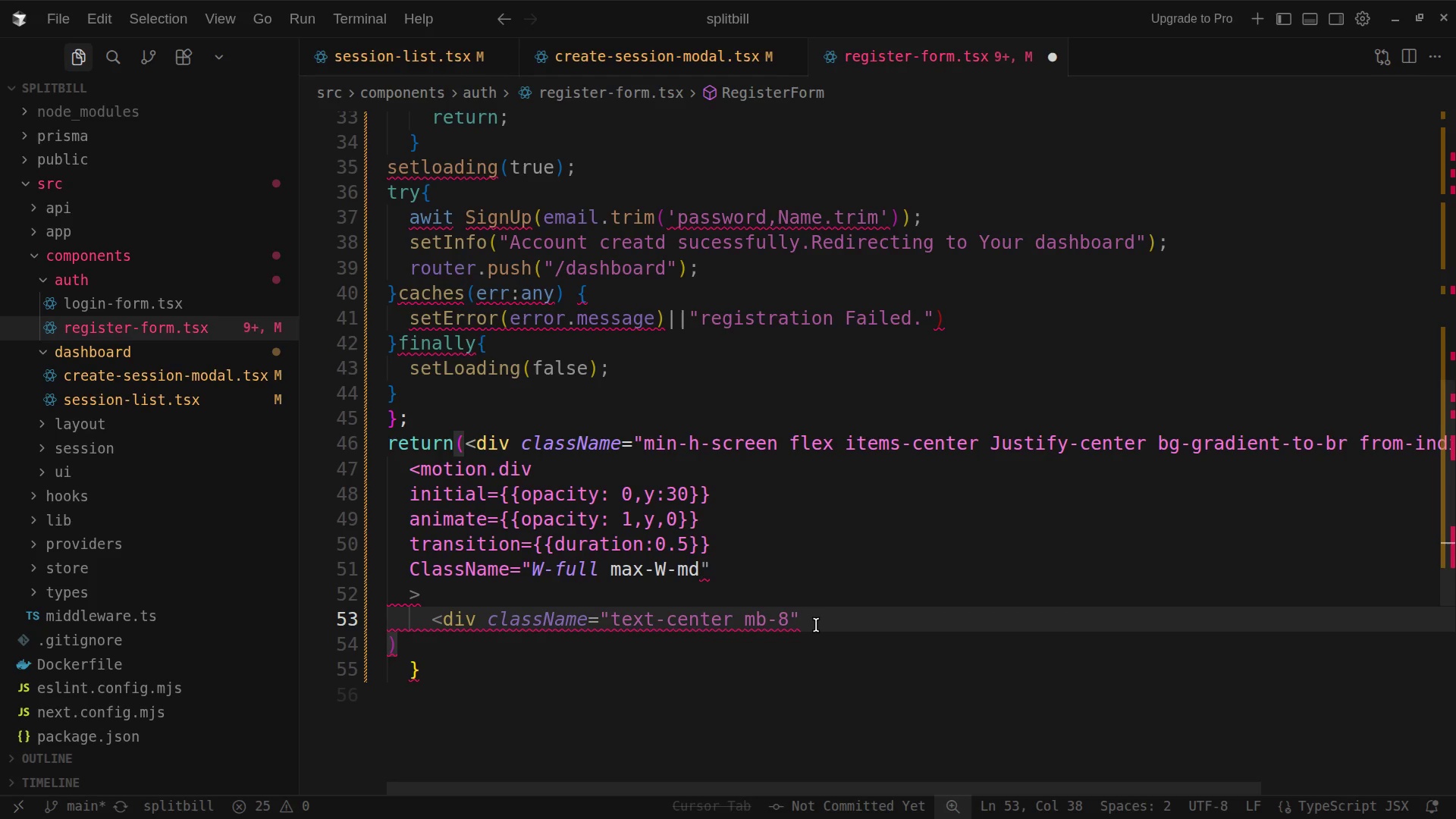 
key(Shift+Period)
 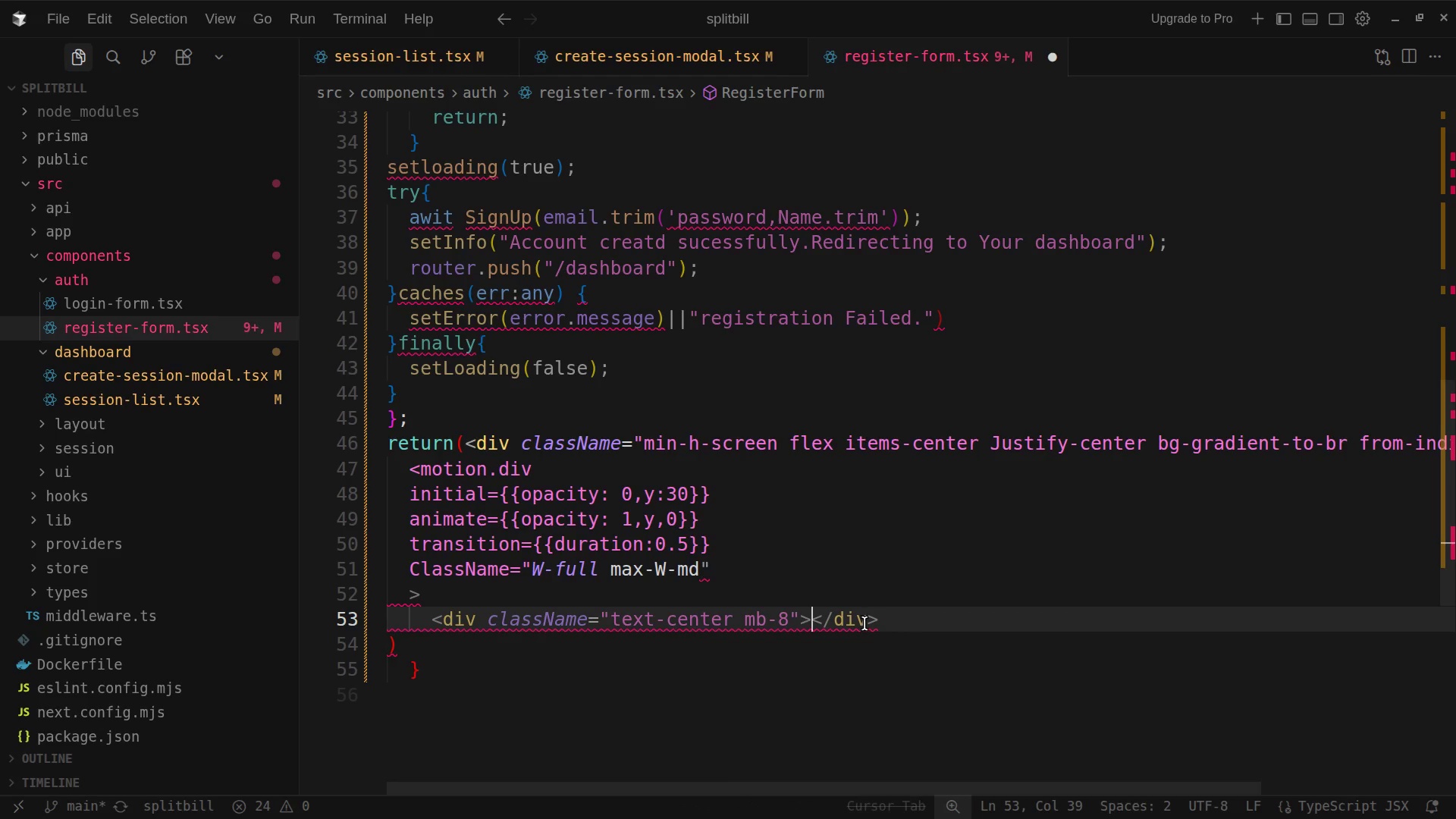 
left_click([892, 619])
 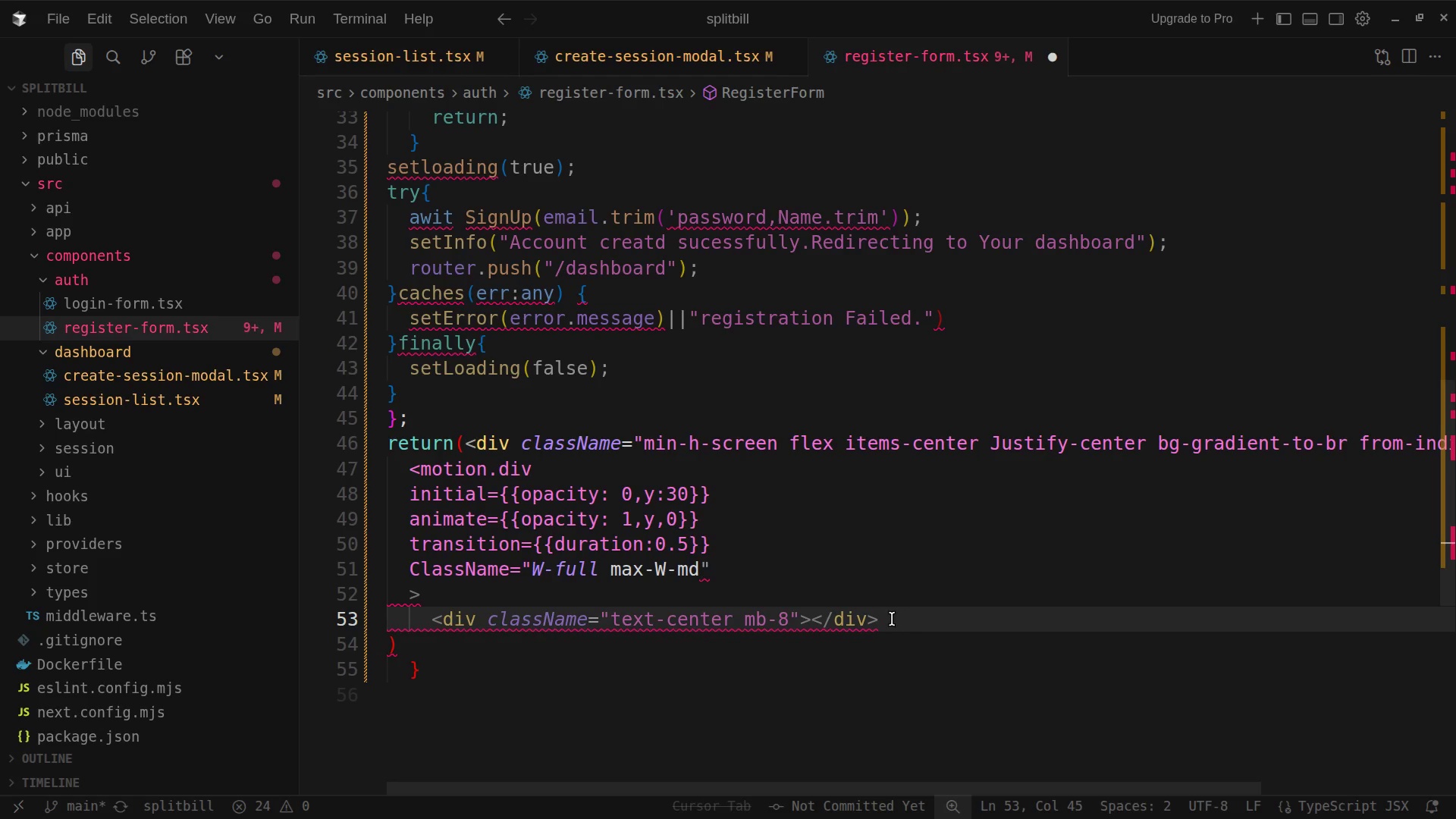 
key(Backspace)
 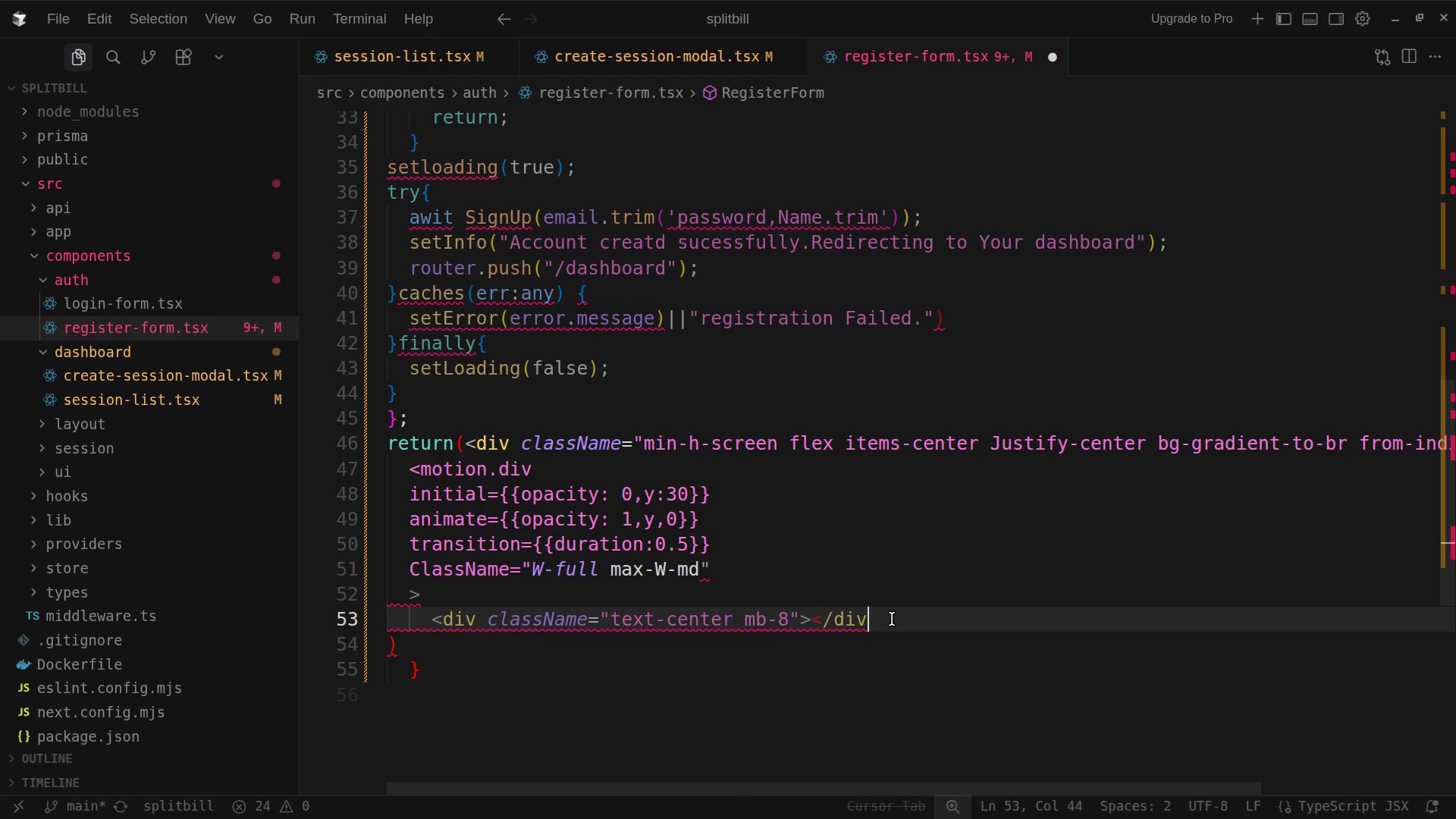 
key(Backspace)
 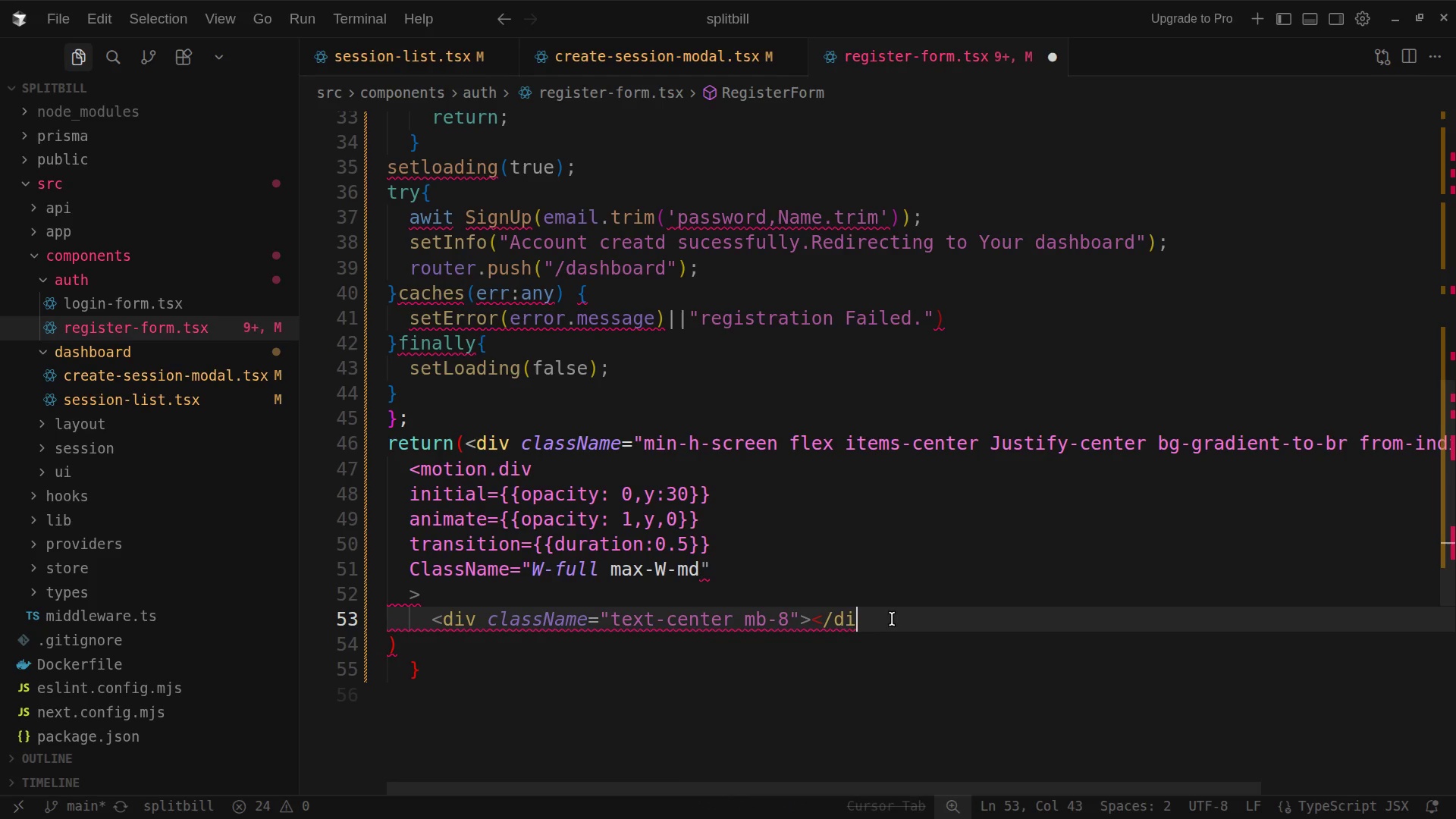 
key(Backspace)
 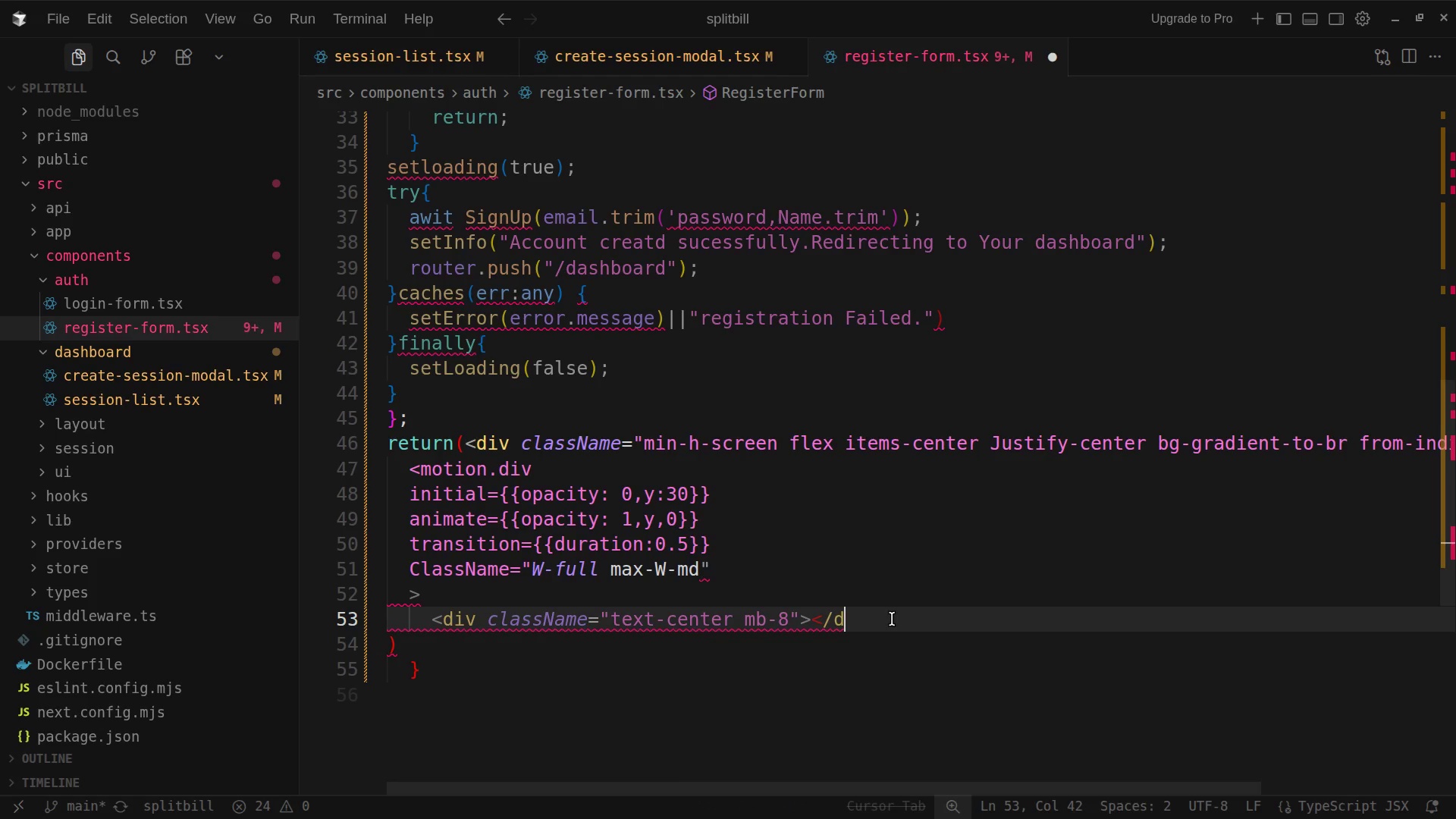 
key(Backspace)
 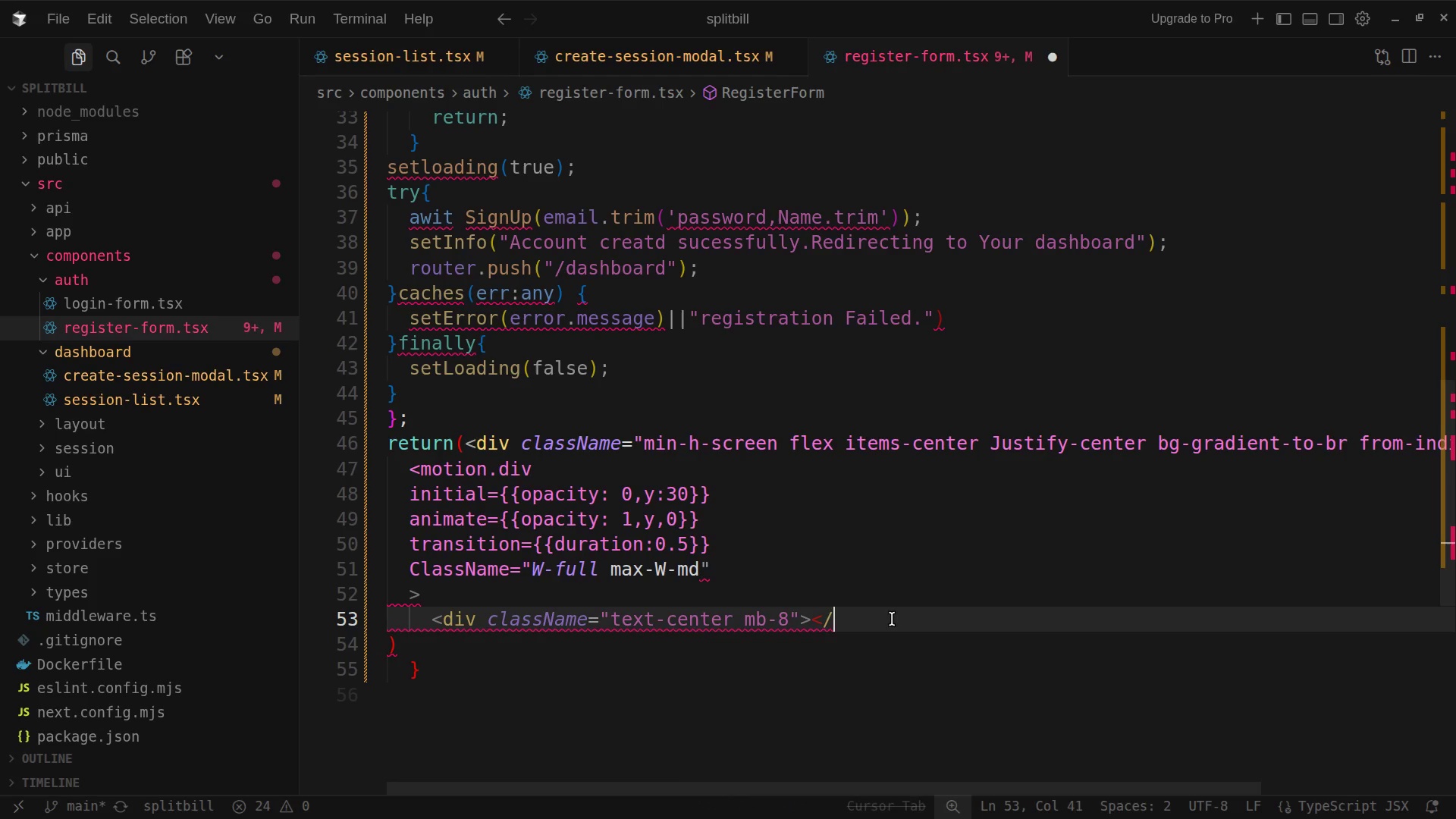 
key(Backspace)
 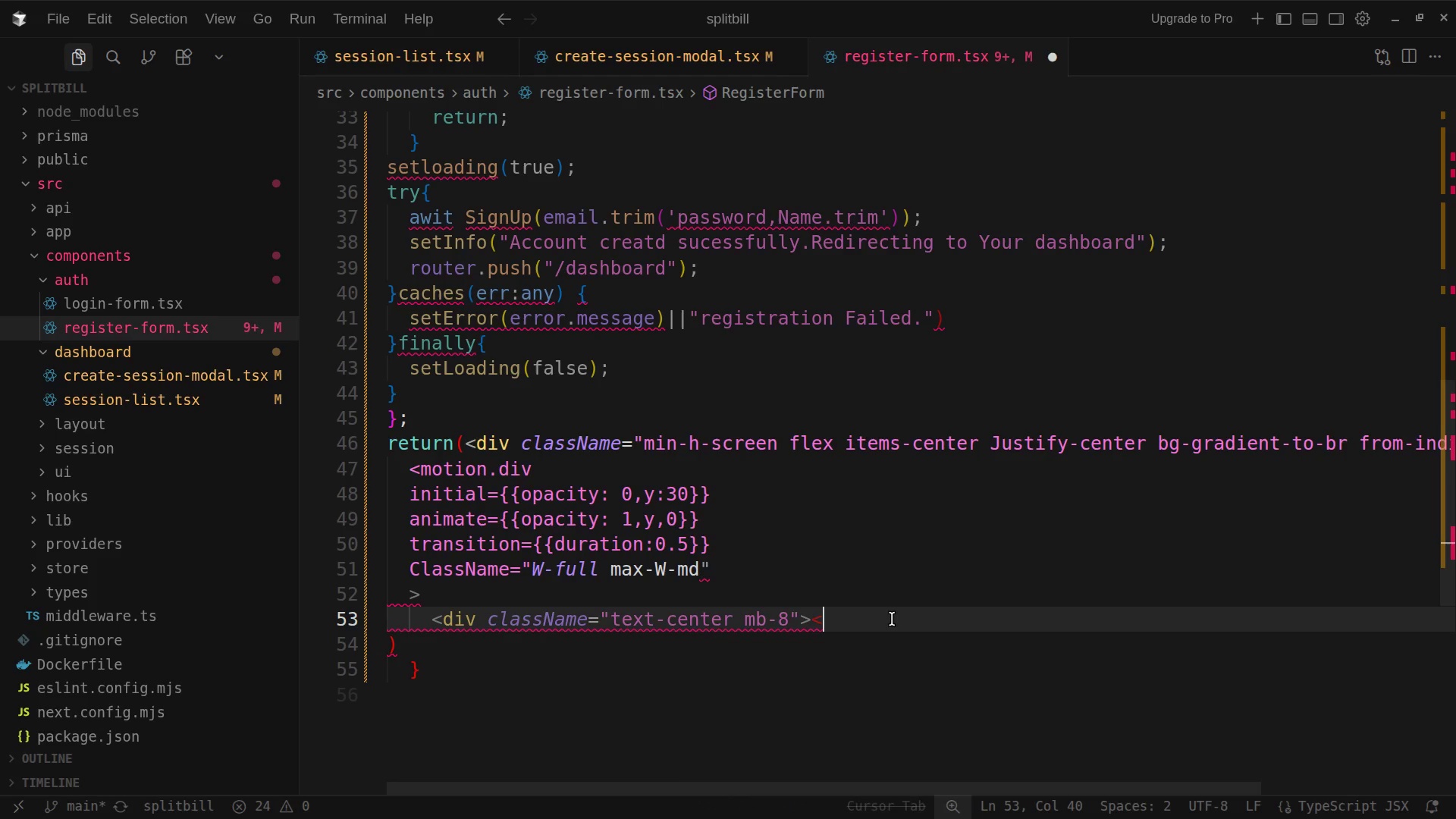 
key(Backspace)
 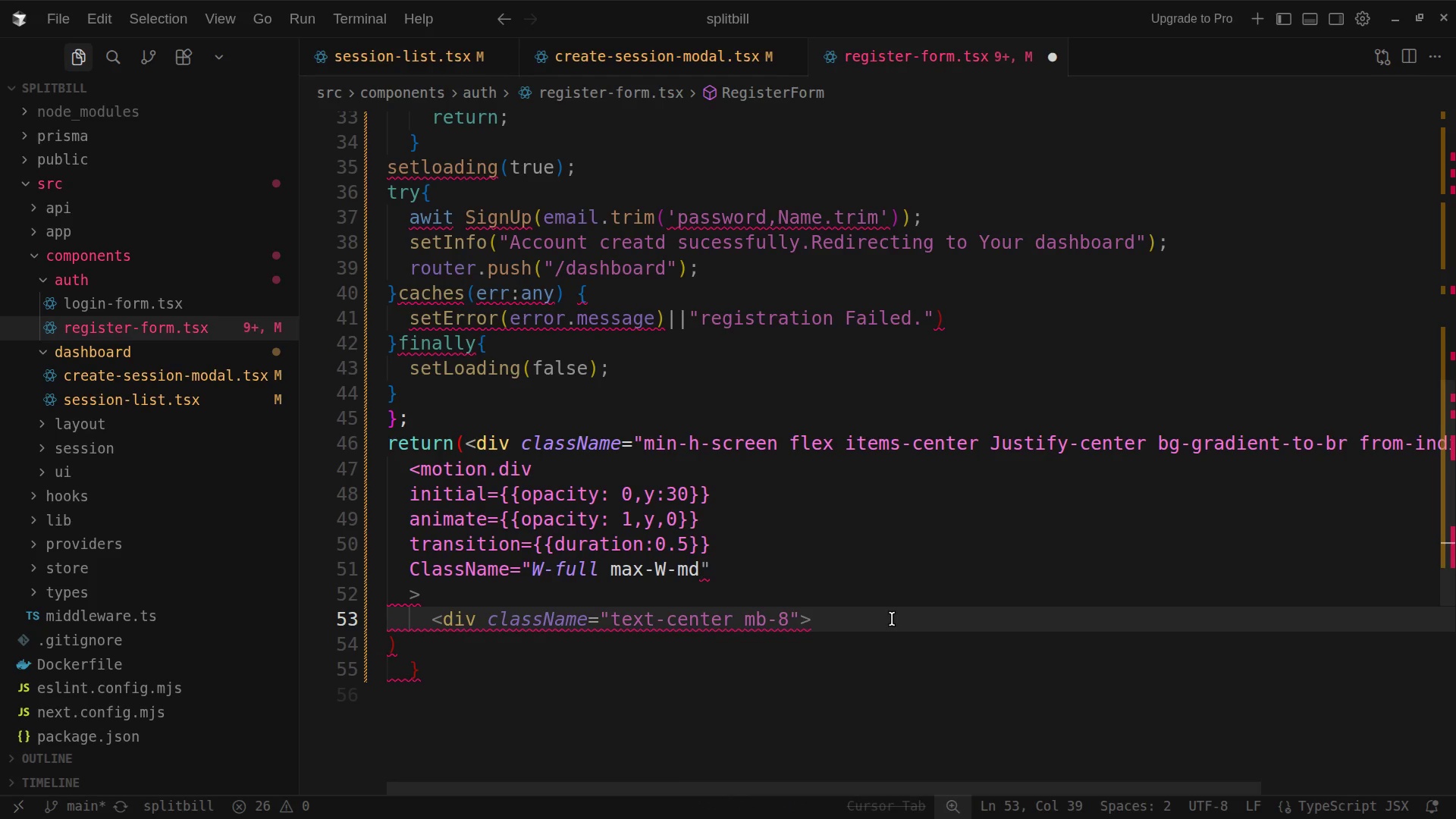 
wait(11.97)
 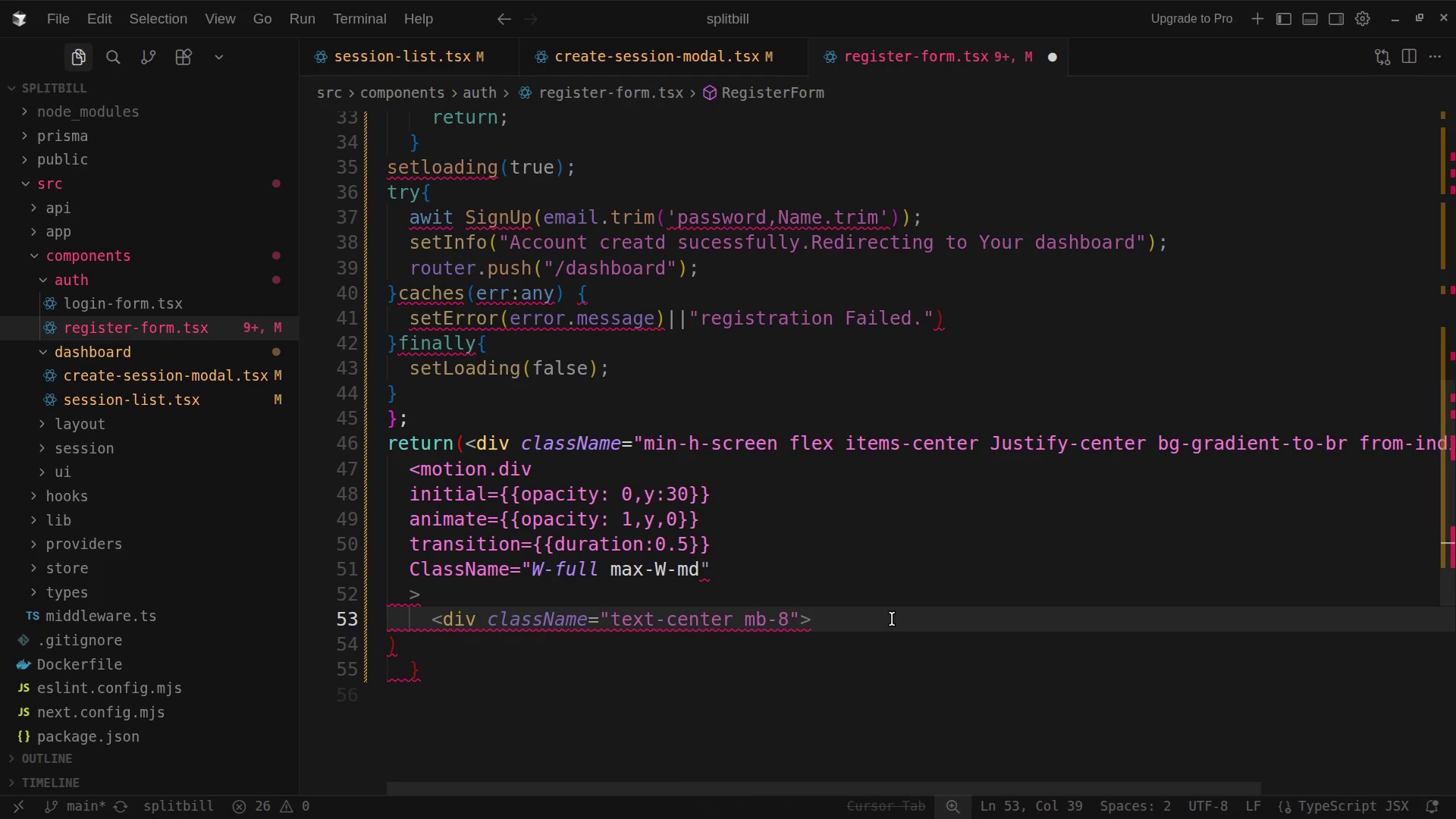 
left_click([858, 23])
 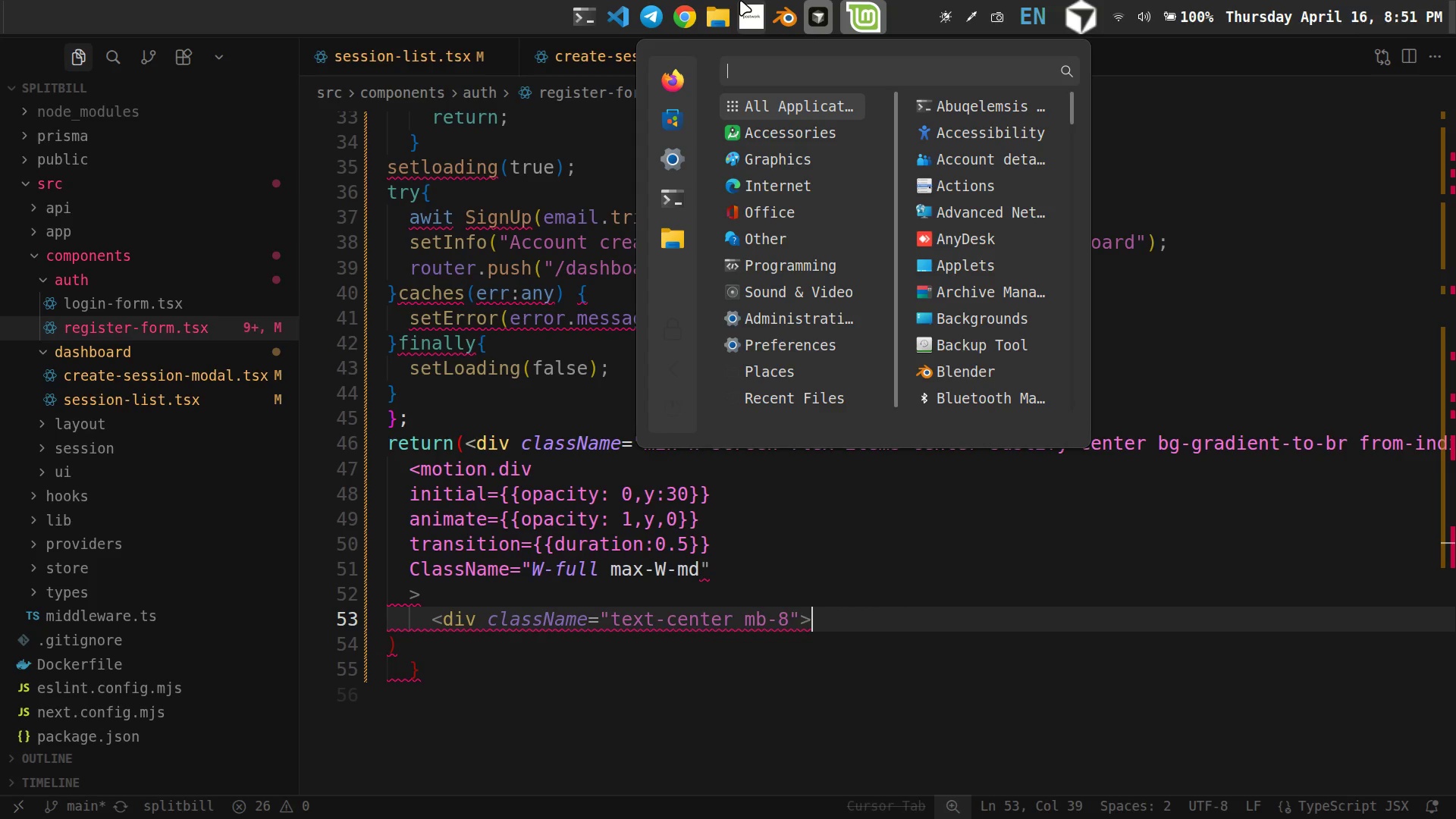 
left_click([750, 7])
 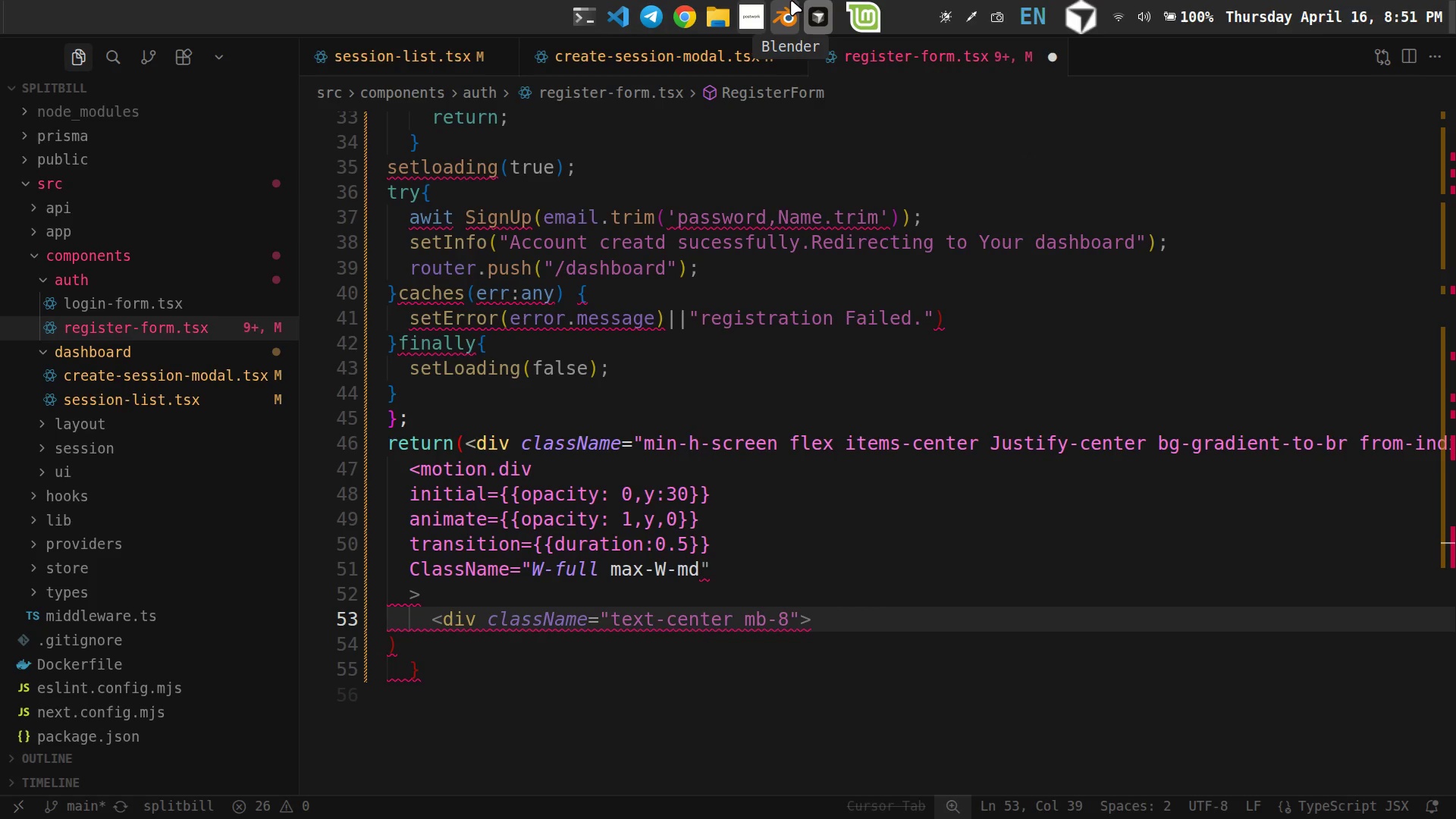 
left_click([752, 12])